 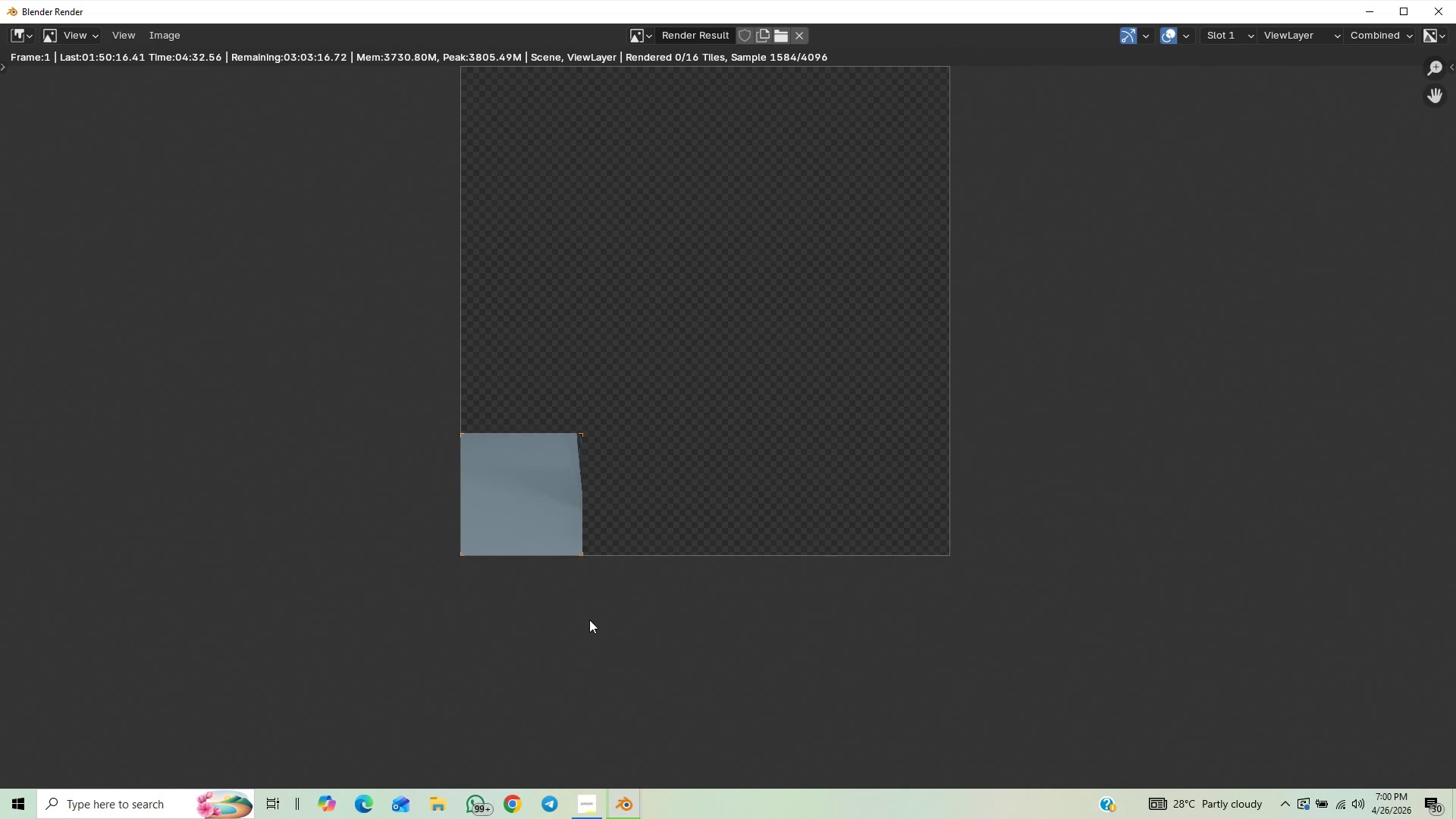 
scroll: coordinate [591, 613], scroll_direction: down, amount: 1.0
 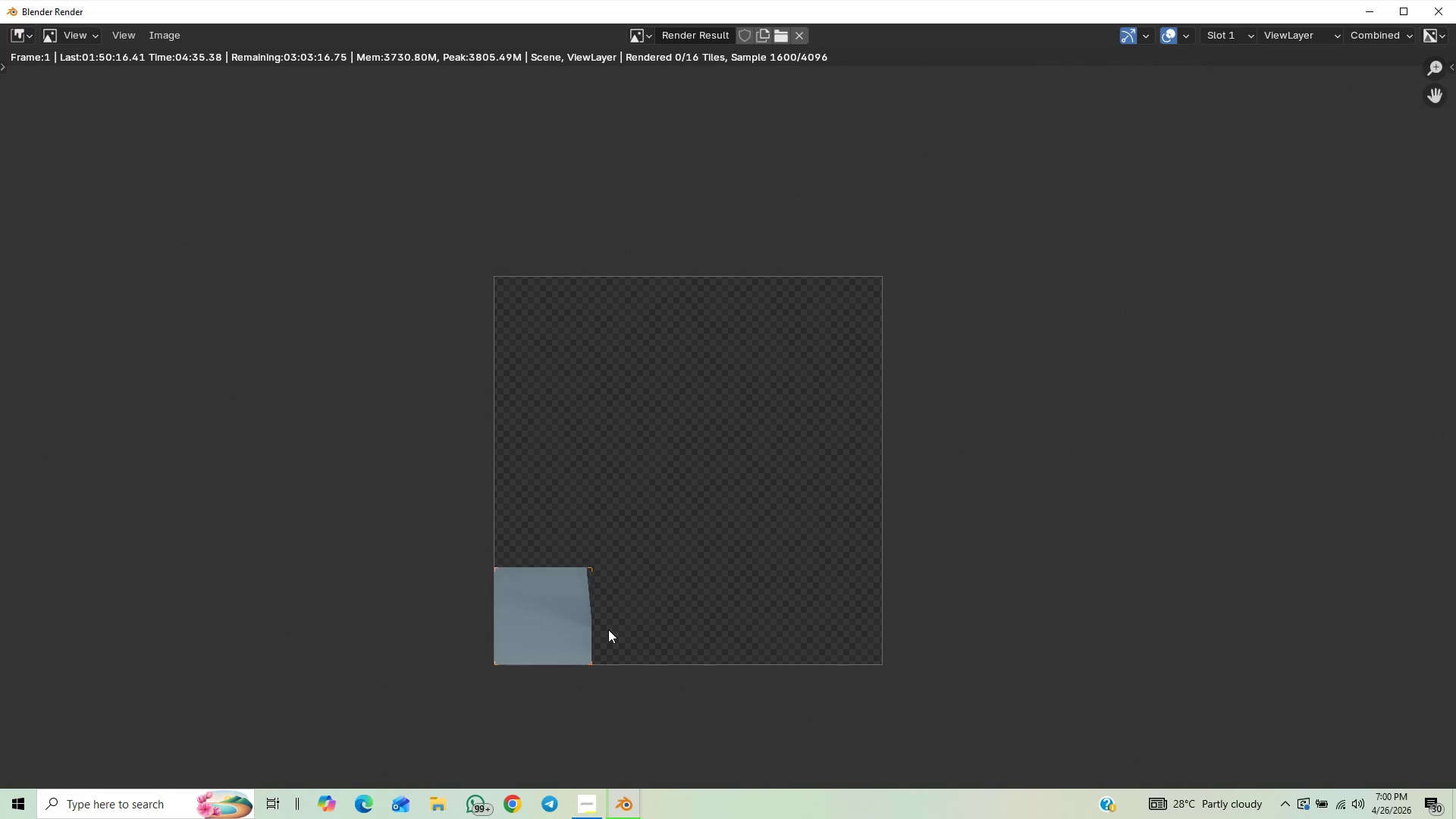 
double_click([634, 473])
 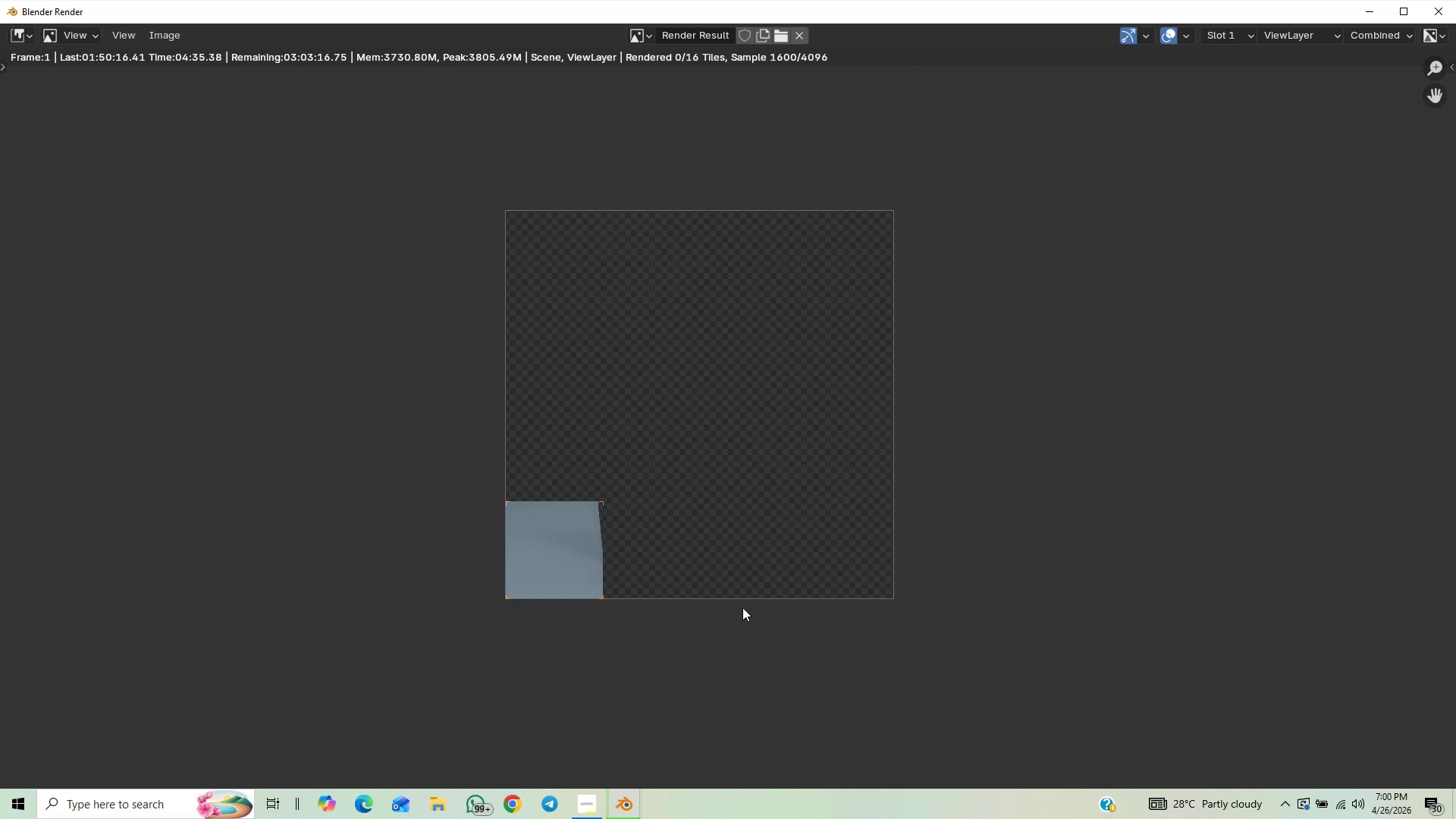 
scroll: coordinate [742, 607], scroll_direction: up, amount: 2.0
 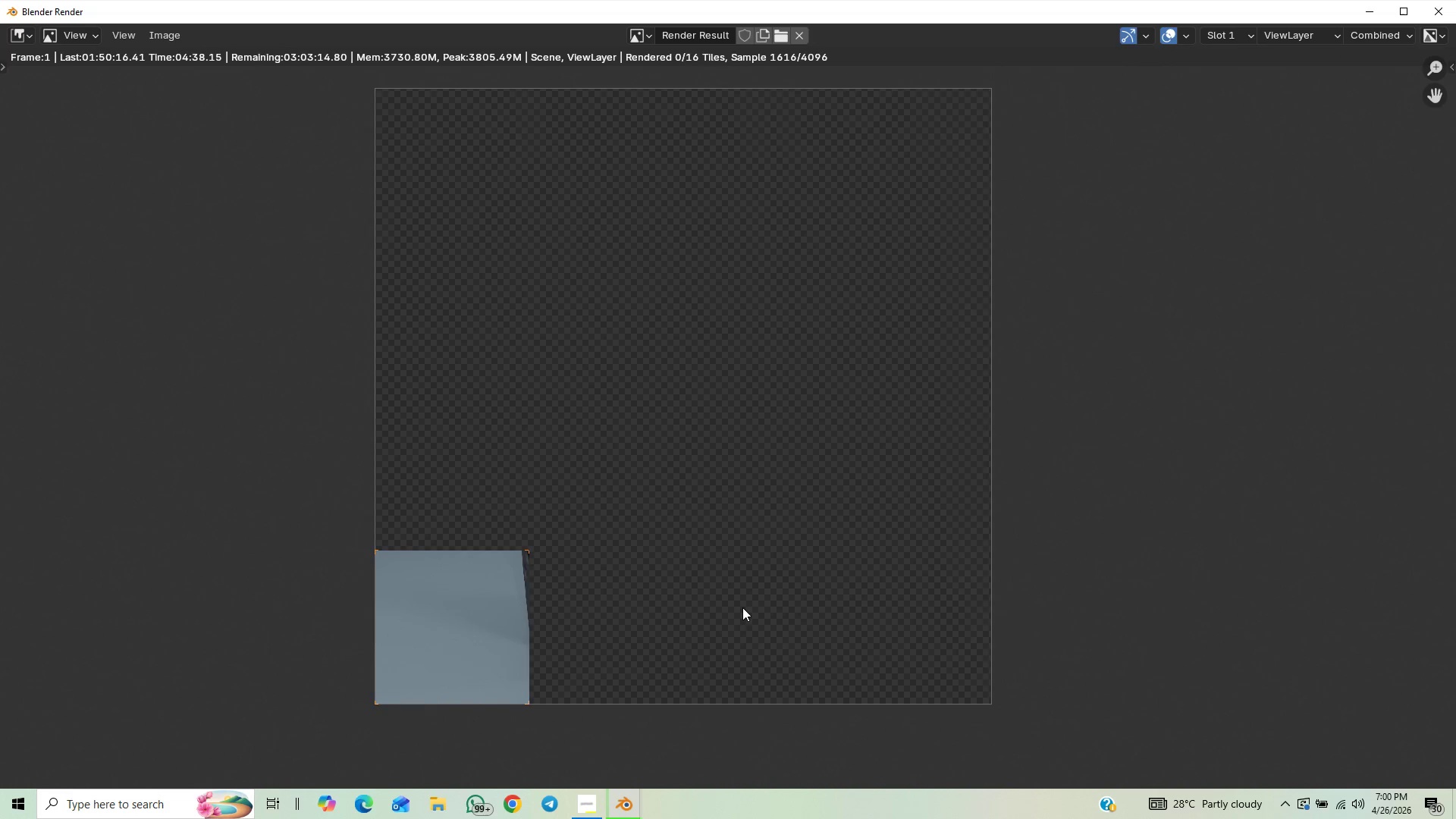 
scroll: coordinate [673, 573], scroll_direction: down, amount: 3.0
 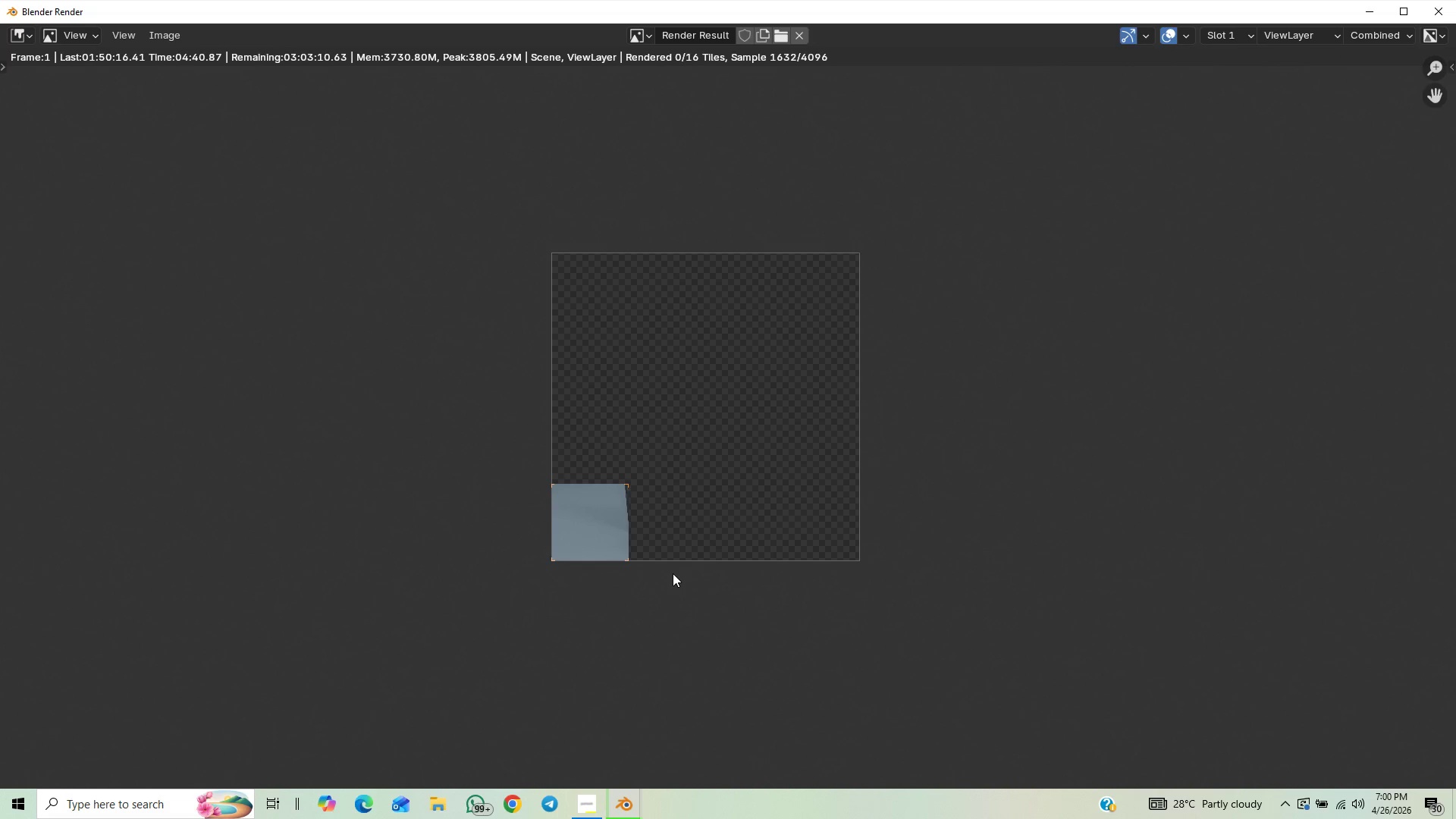 
scroll: coordinate [671, 573], scroll_direction: up, amount: 4.0
 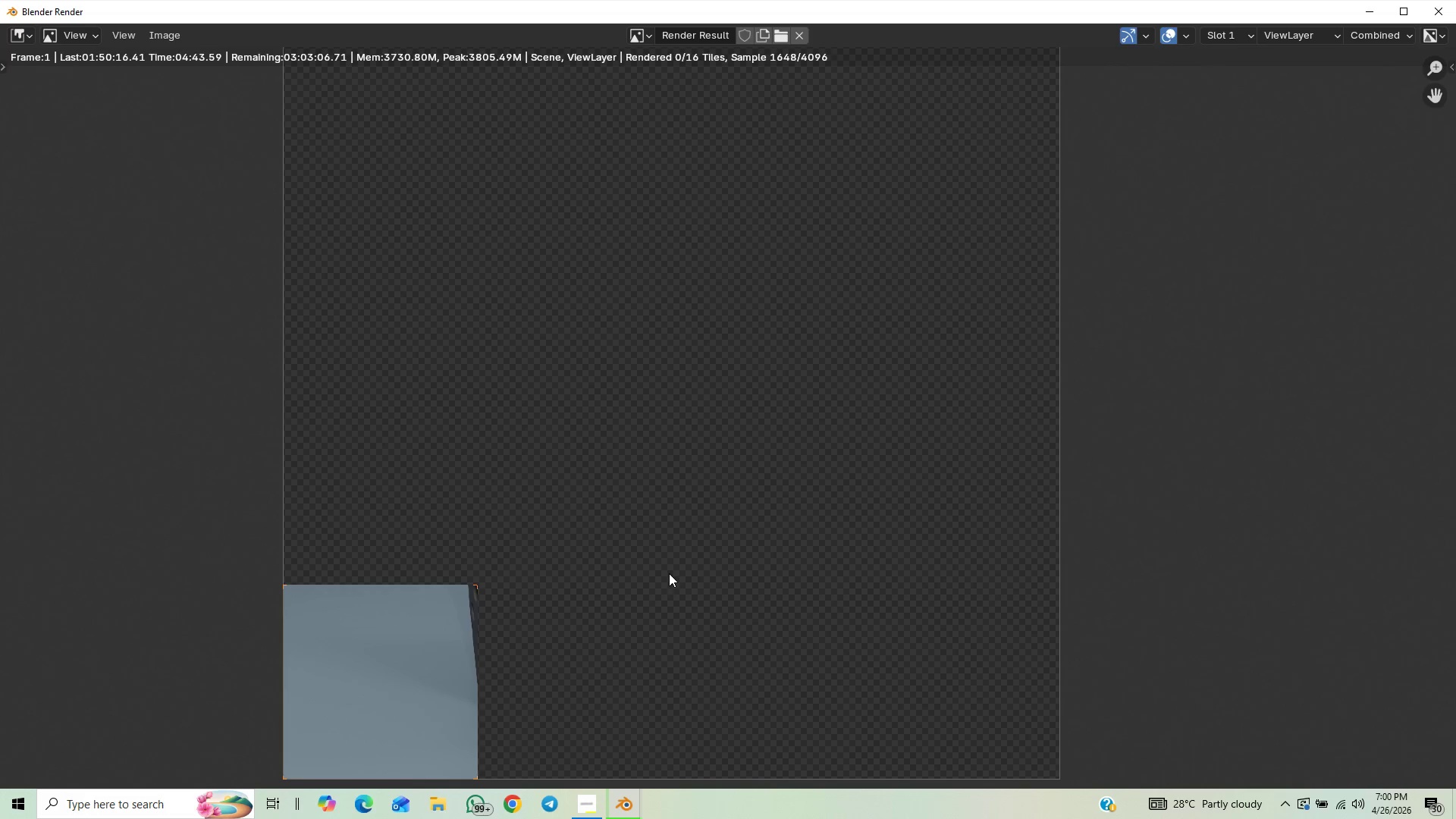 
scroll: coordinate [671, 545], scroll_direction: down, amount: 3.0
 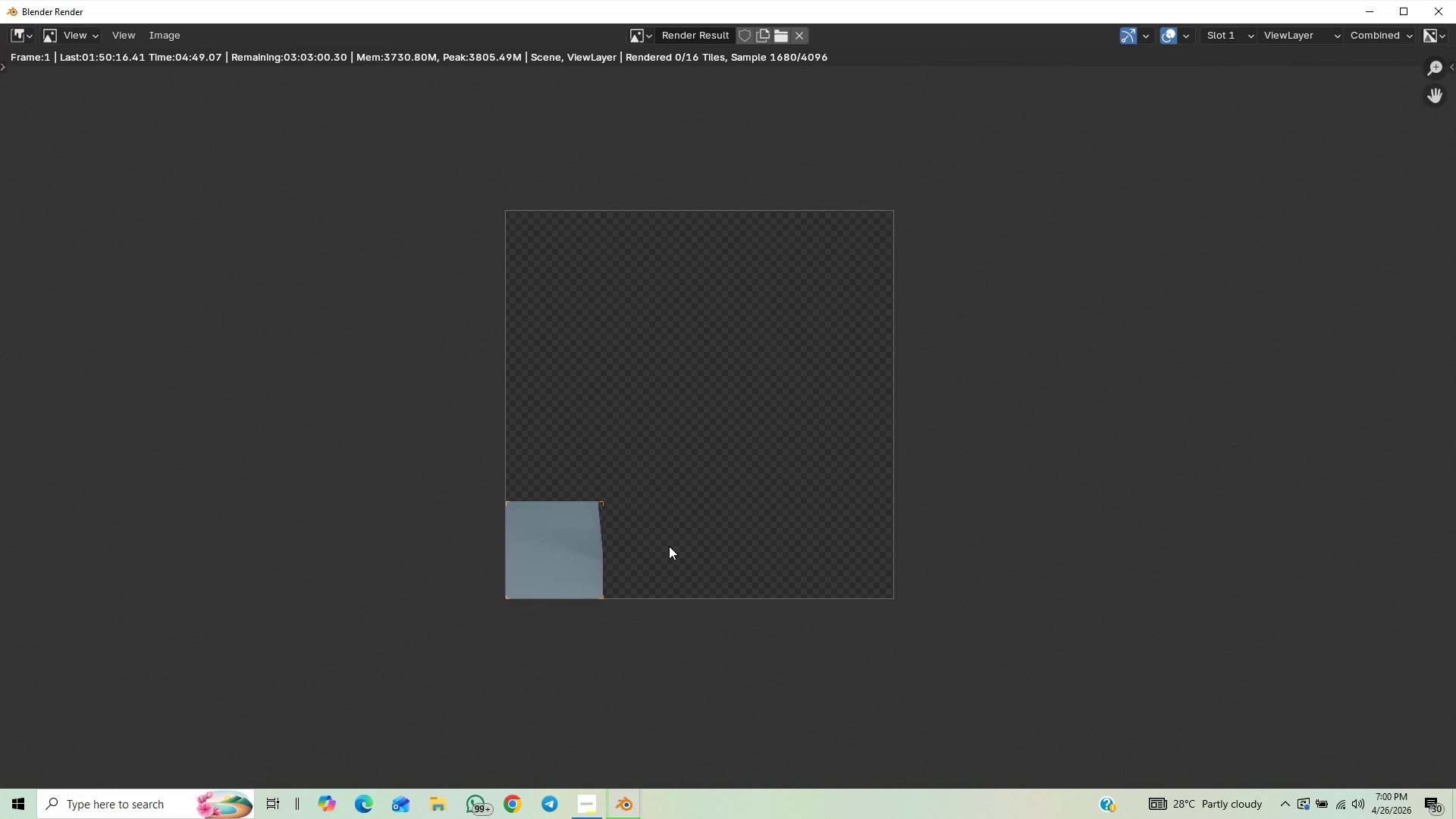 
scroll: coordinate [664, 548], scroll_direction: up, amount: 2.0
 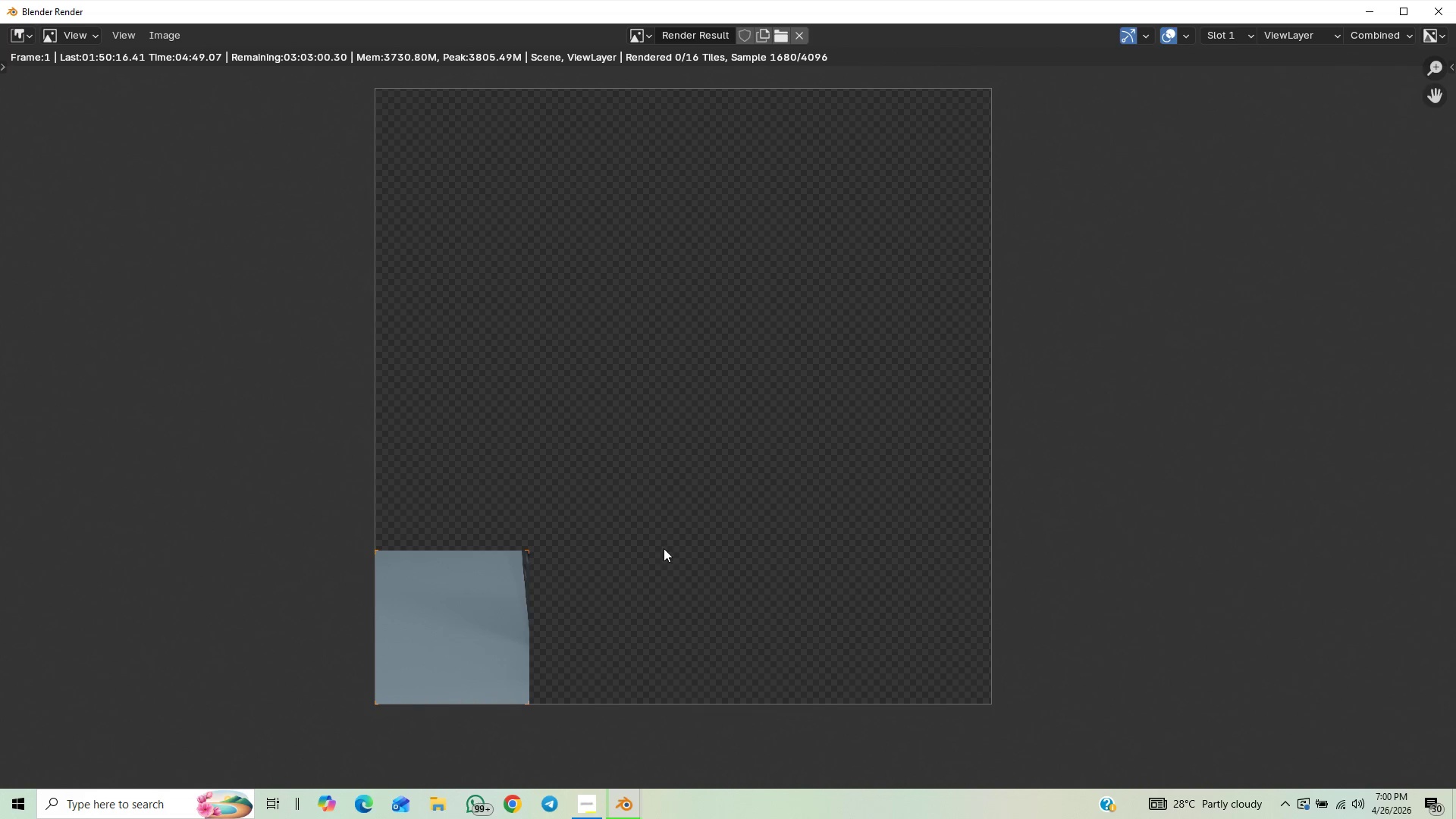 
scroll: coordinate [664, 548], scroll_direction: down, amount: 1.0
 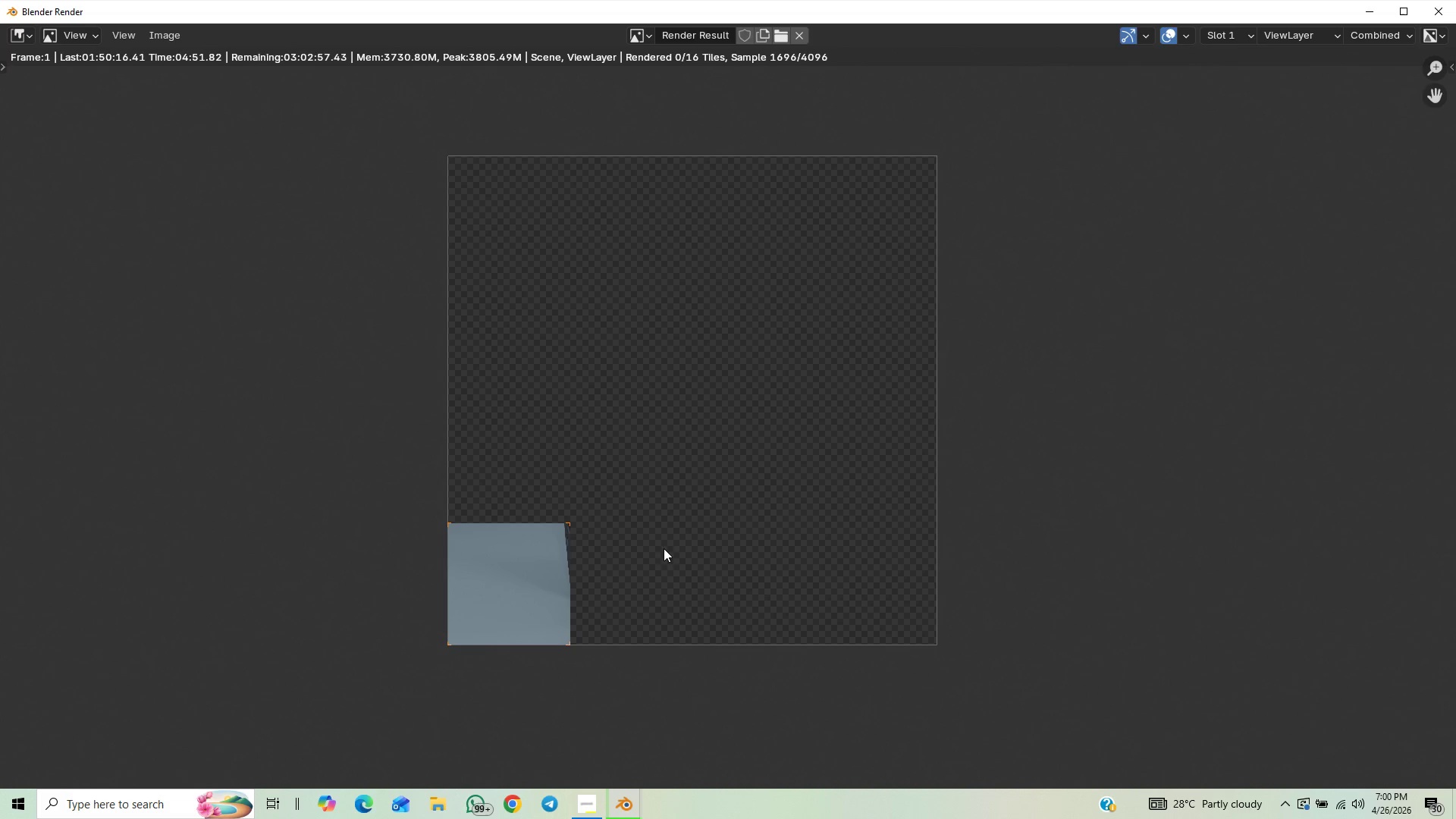 
scroll: coordinate [664, 548], scroll_direction: up, amount: 3.0
 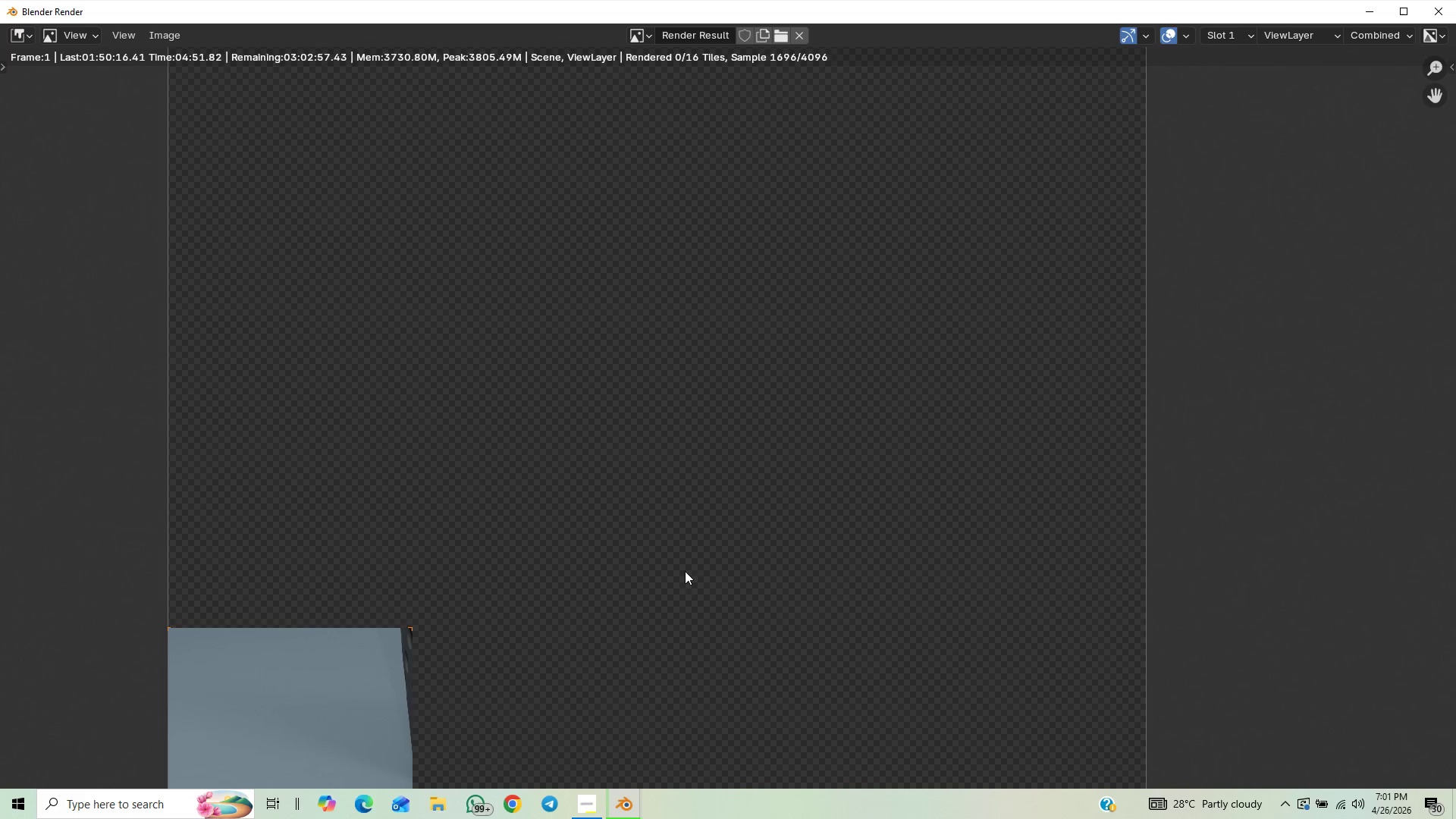 
scroll: coordinate [798, 469], scroll_direction: down, amount: 9.0
 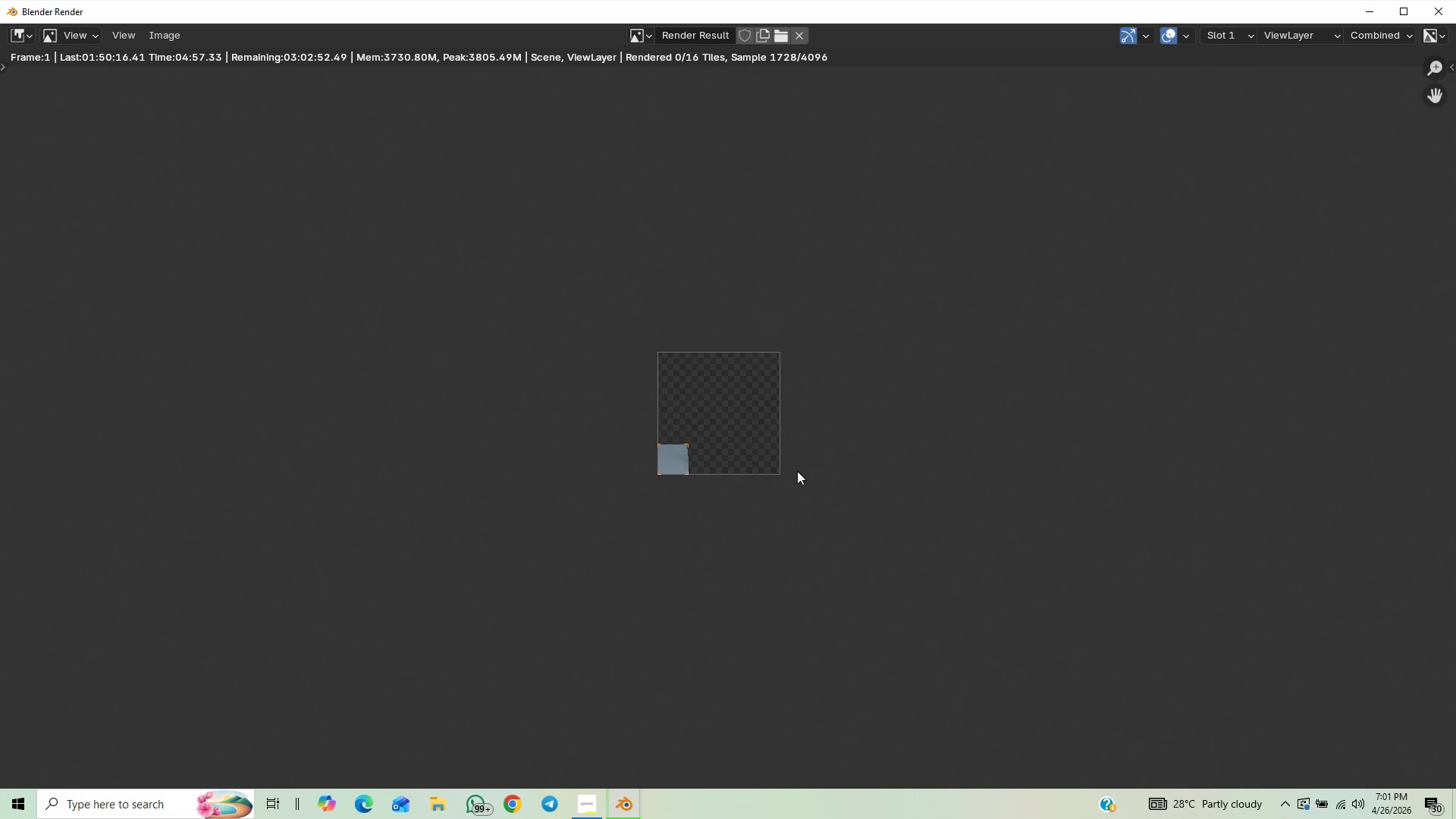 
scroll: coordinate [793, 466], scroll_direction: up, amount: 8.0
 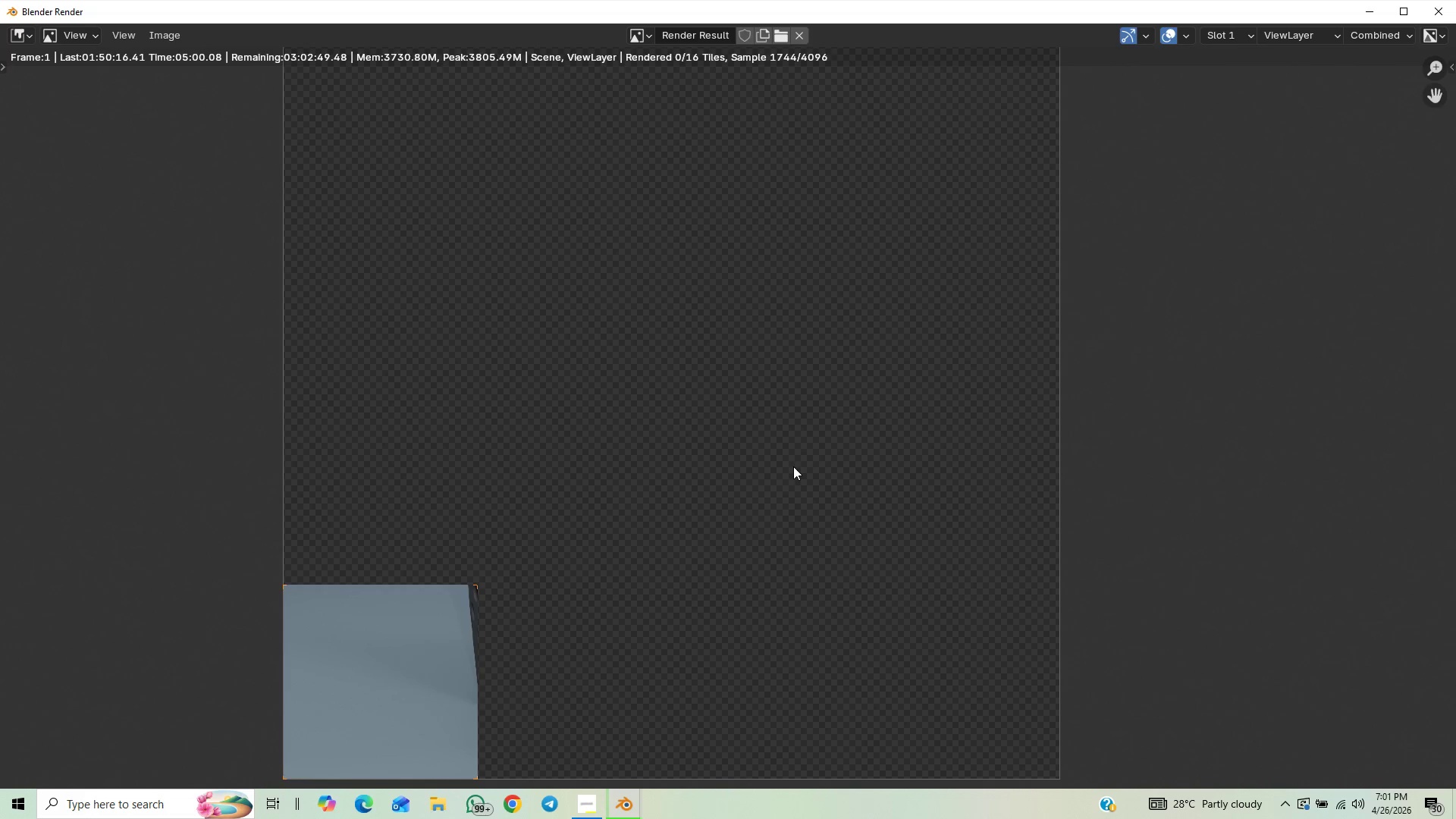 
scroll: coordinate [793, 466], scroll_direction: down, amount: 3.0
 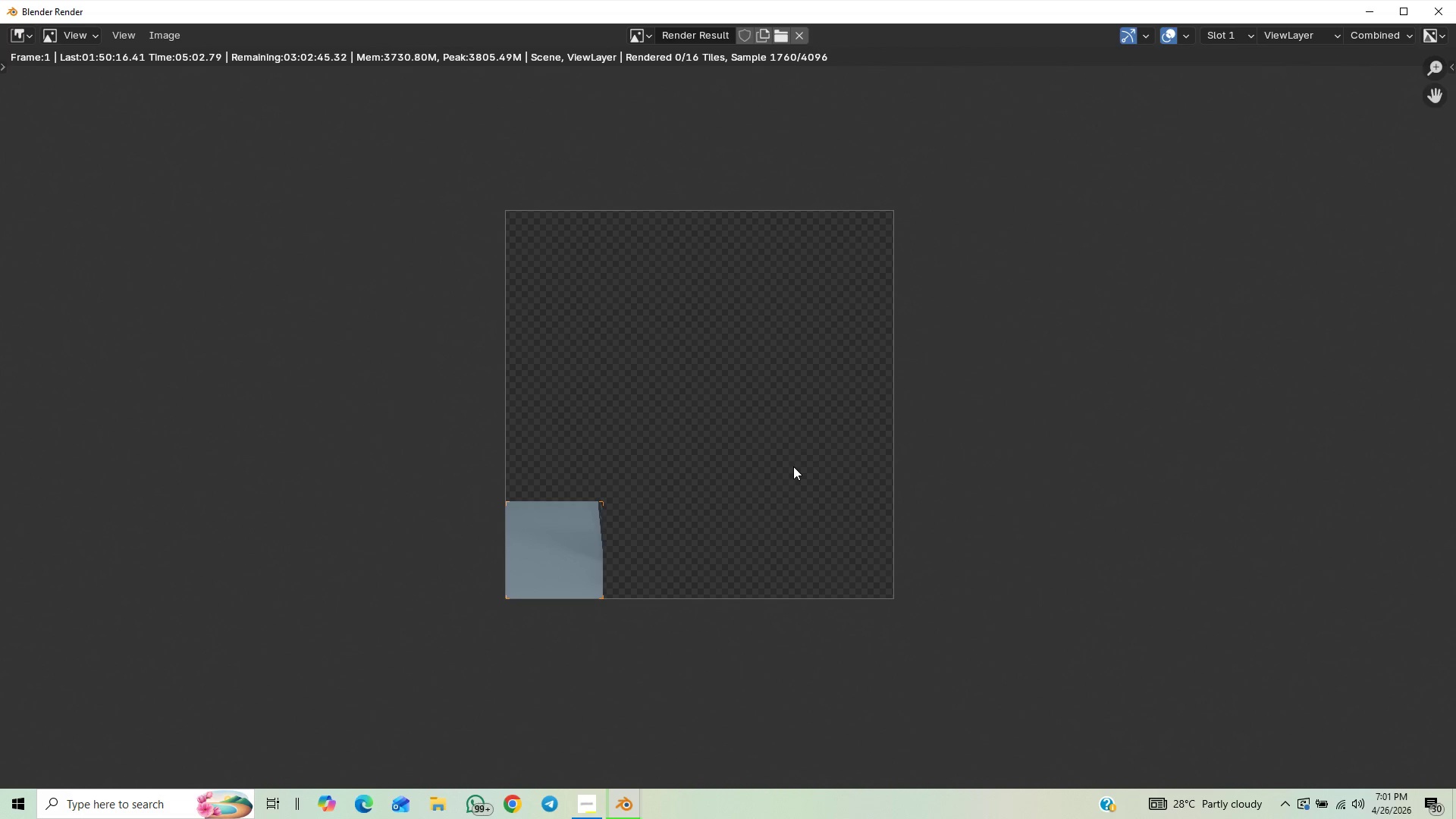 
scroll: coordinate [793, 466], scroll_direction: up, amount: 2.0
 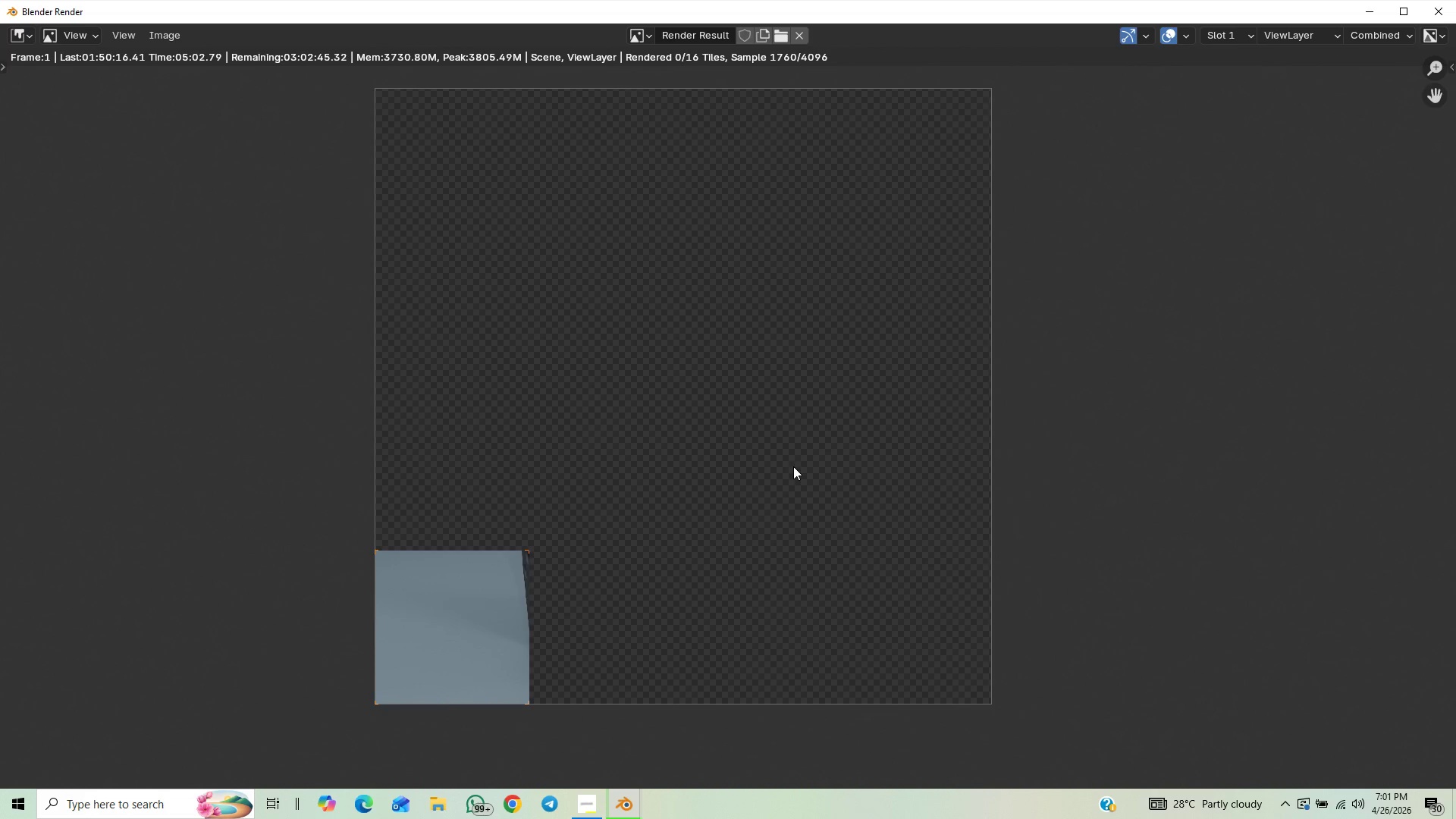 
scroll: coordinate [793, 466], scroll_direction: down, amount: 1.0
 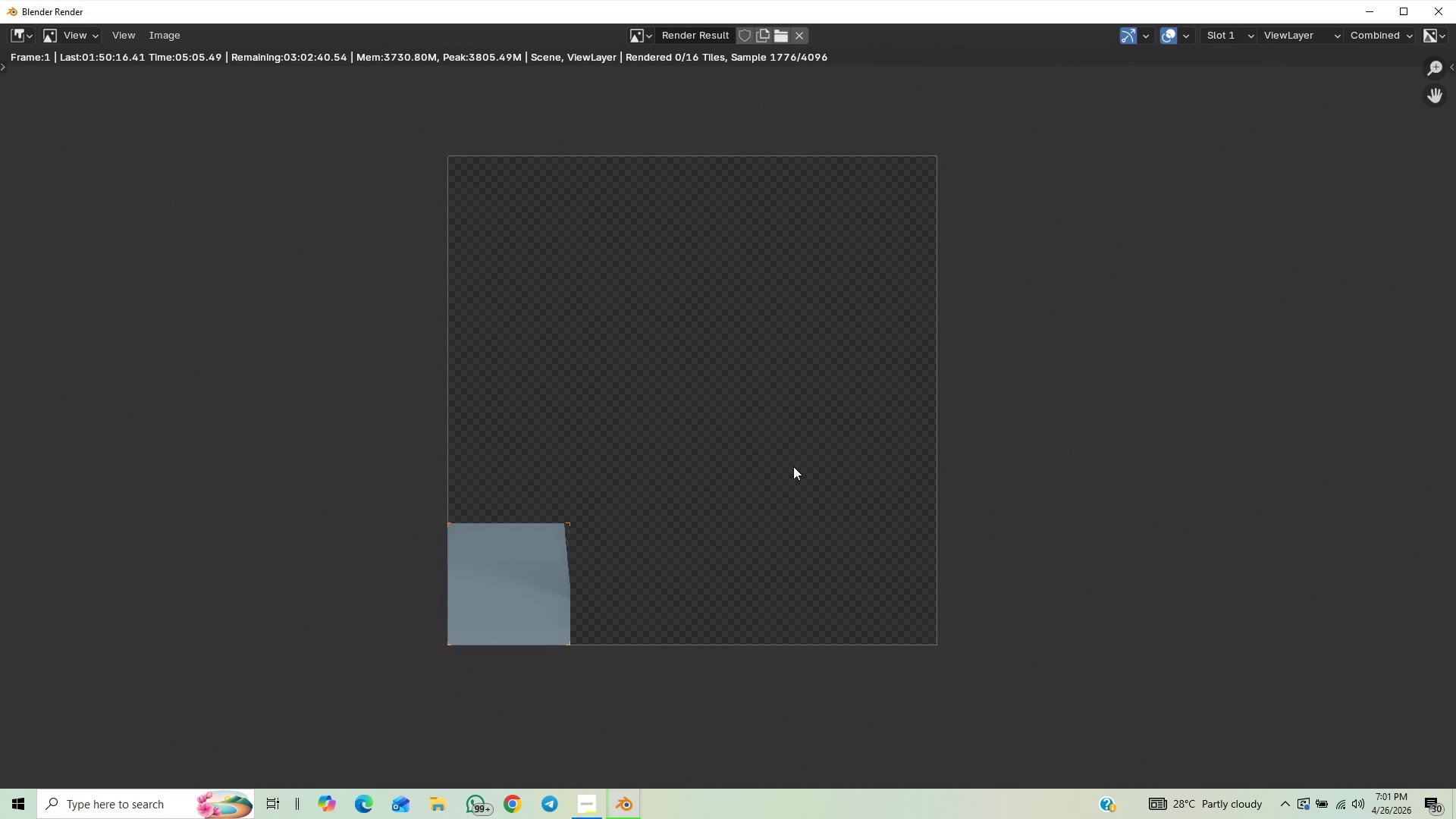 
scroll: coordinate [793, 466], scroll_direction: up, amount: 2.0
 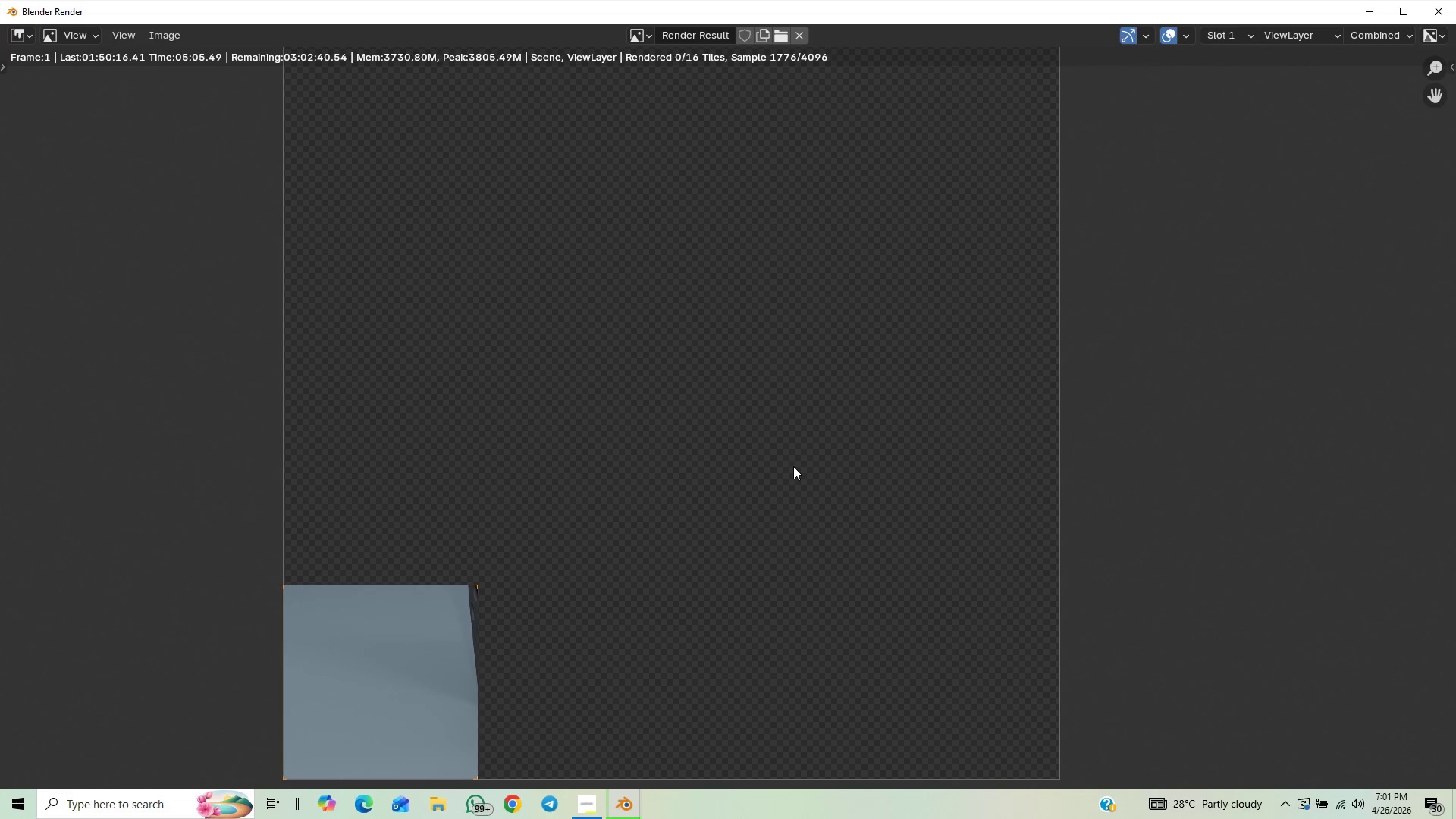 
scroll: coordinate [793, 466], scroll_direction: down, amount: 3.0
 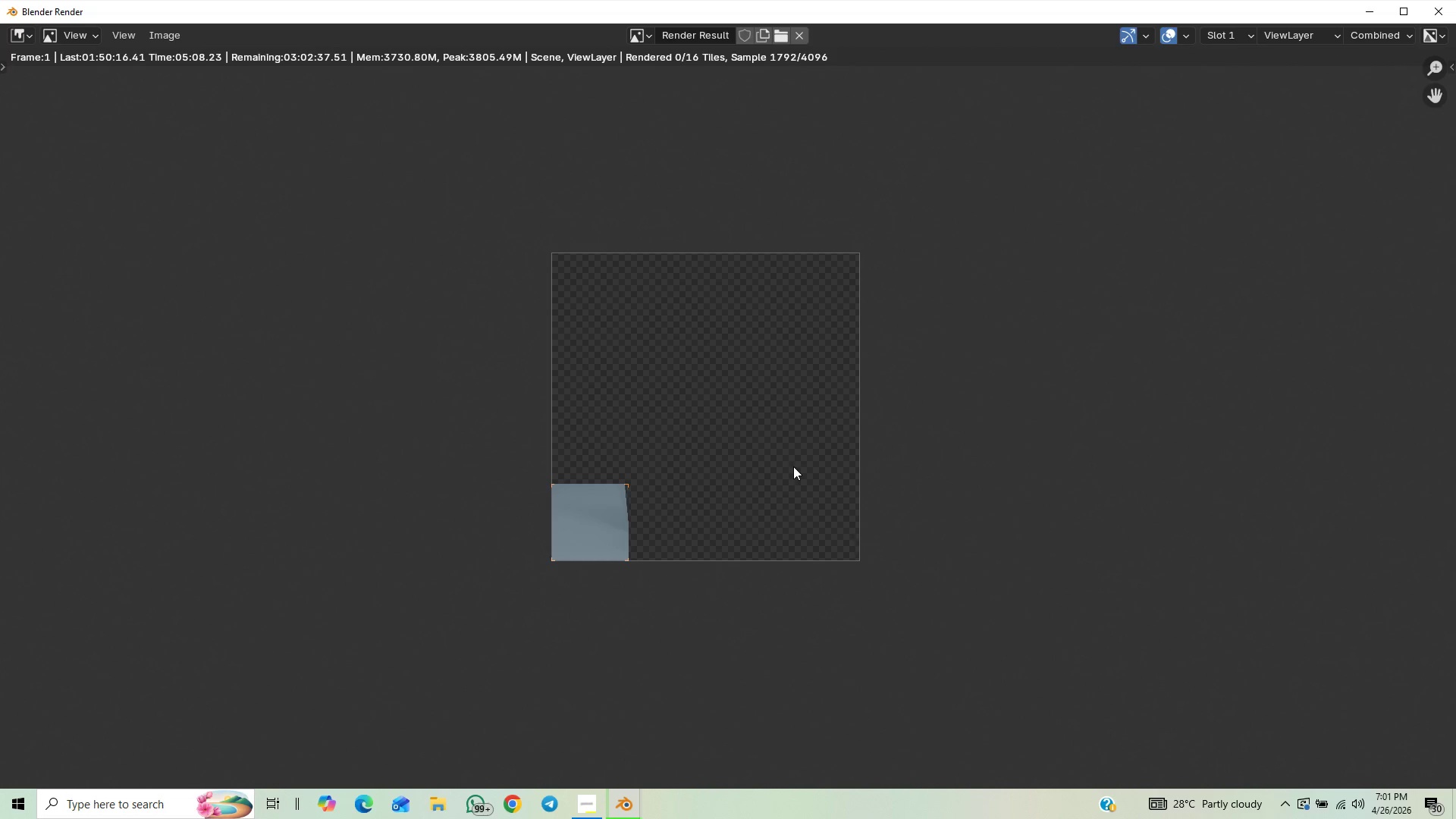 
scroll: coordinate [793, 466], scroll_direction: up, amount: 4.0
 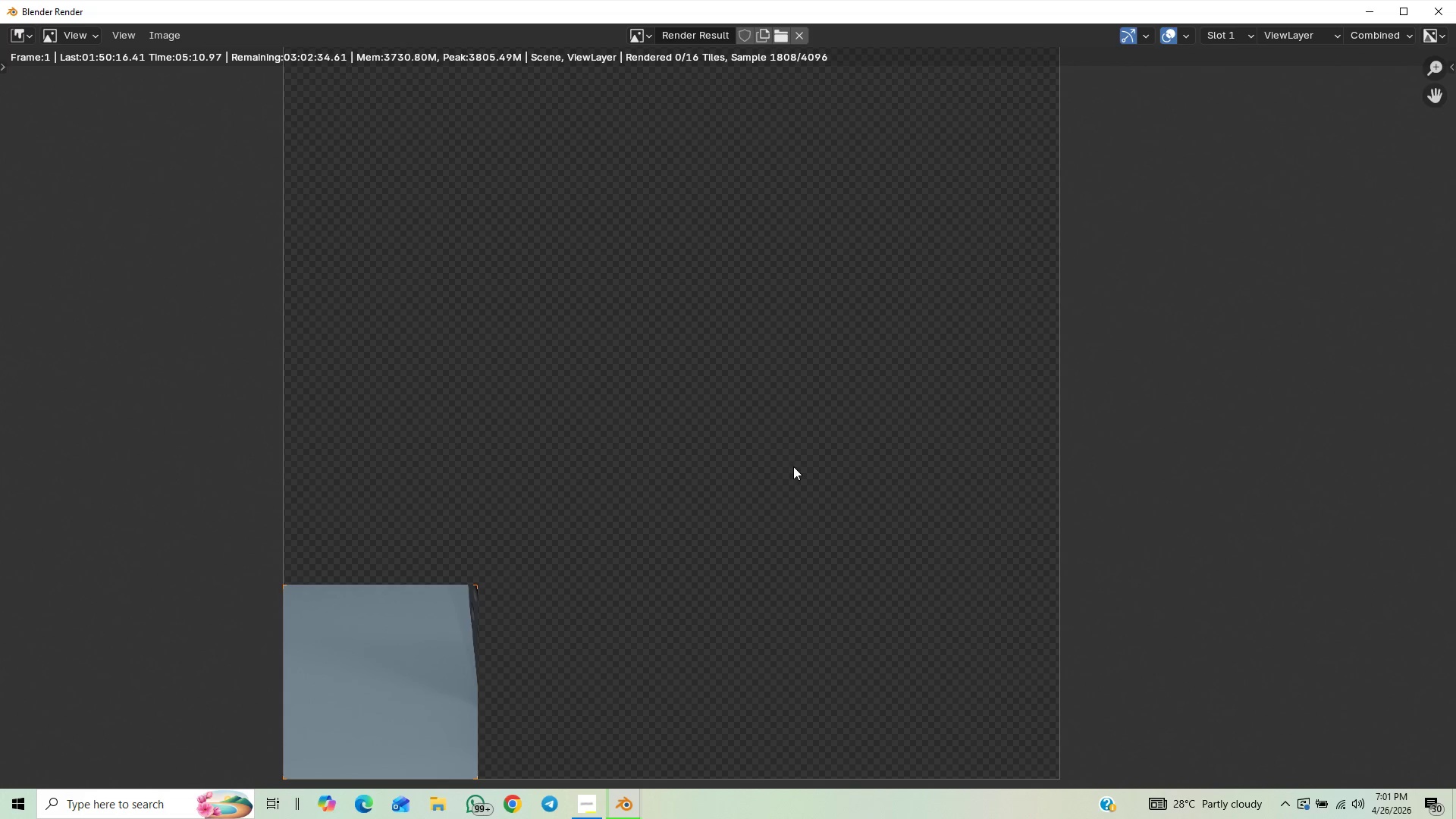 
scroll: coordinate [793, 466], scroll_direction: down, amount: 2.0
 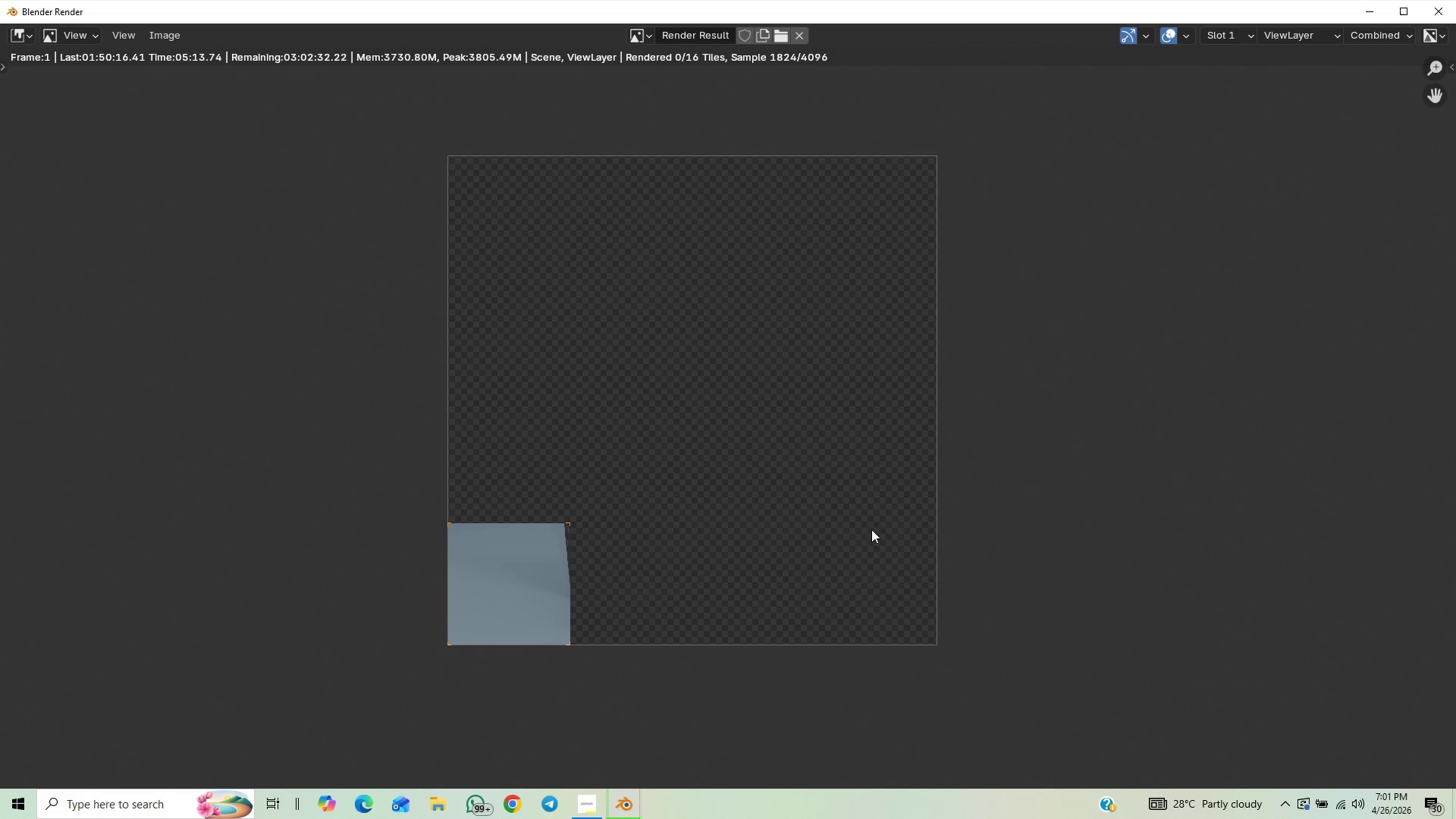 
scroll: coordinate [868, 529], scroll_direction: up, amount: 1.0
 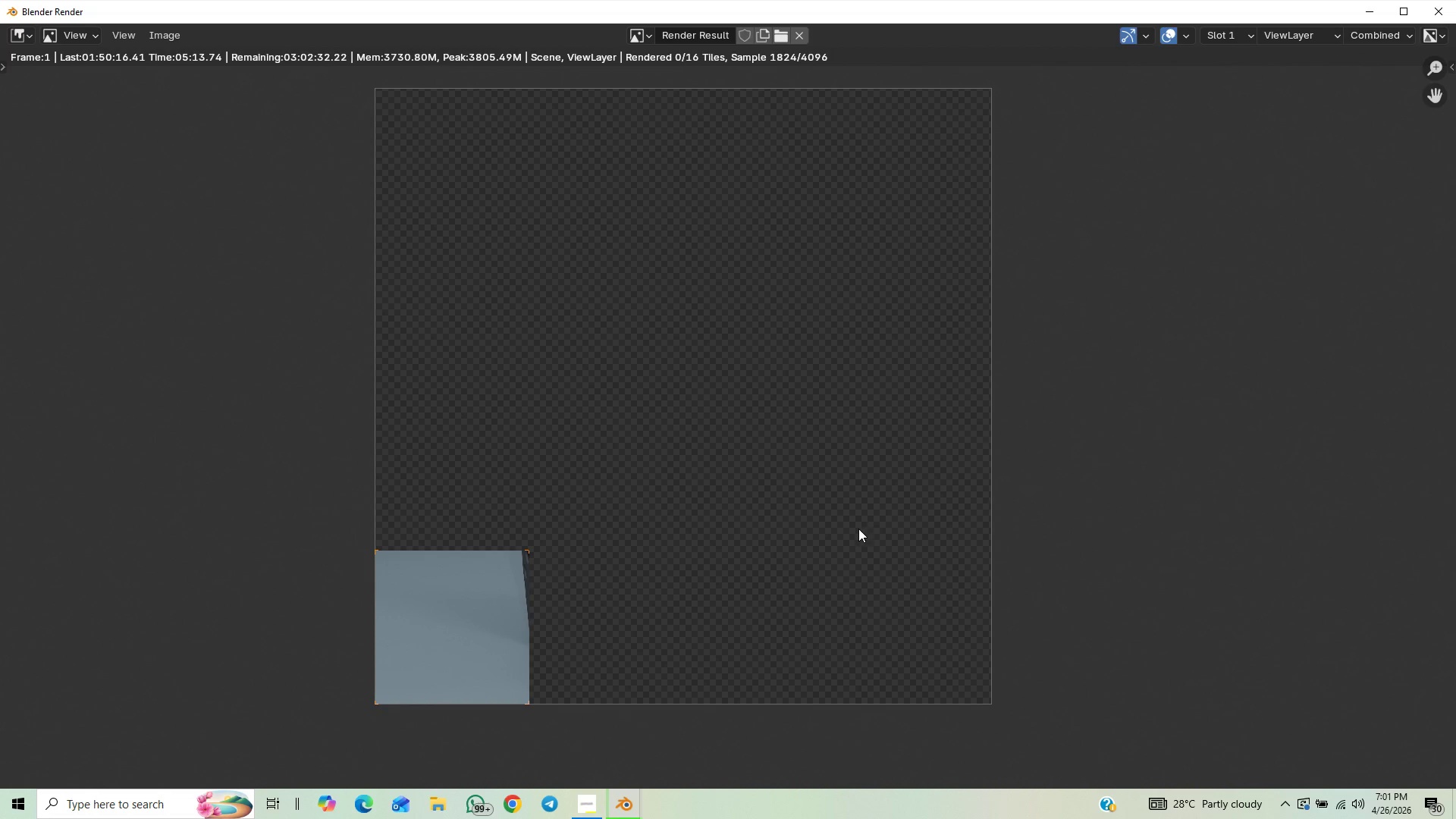 
scroll: coordinate [855, 528], scroll_direction: down, amount: 2.0
 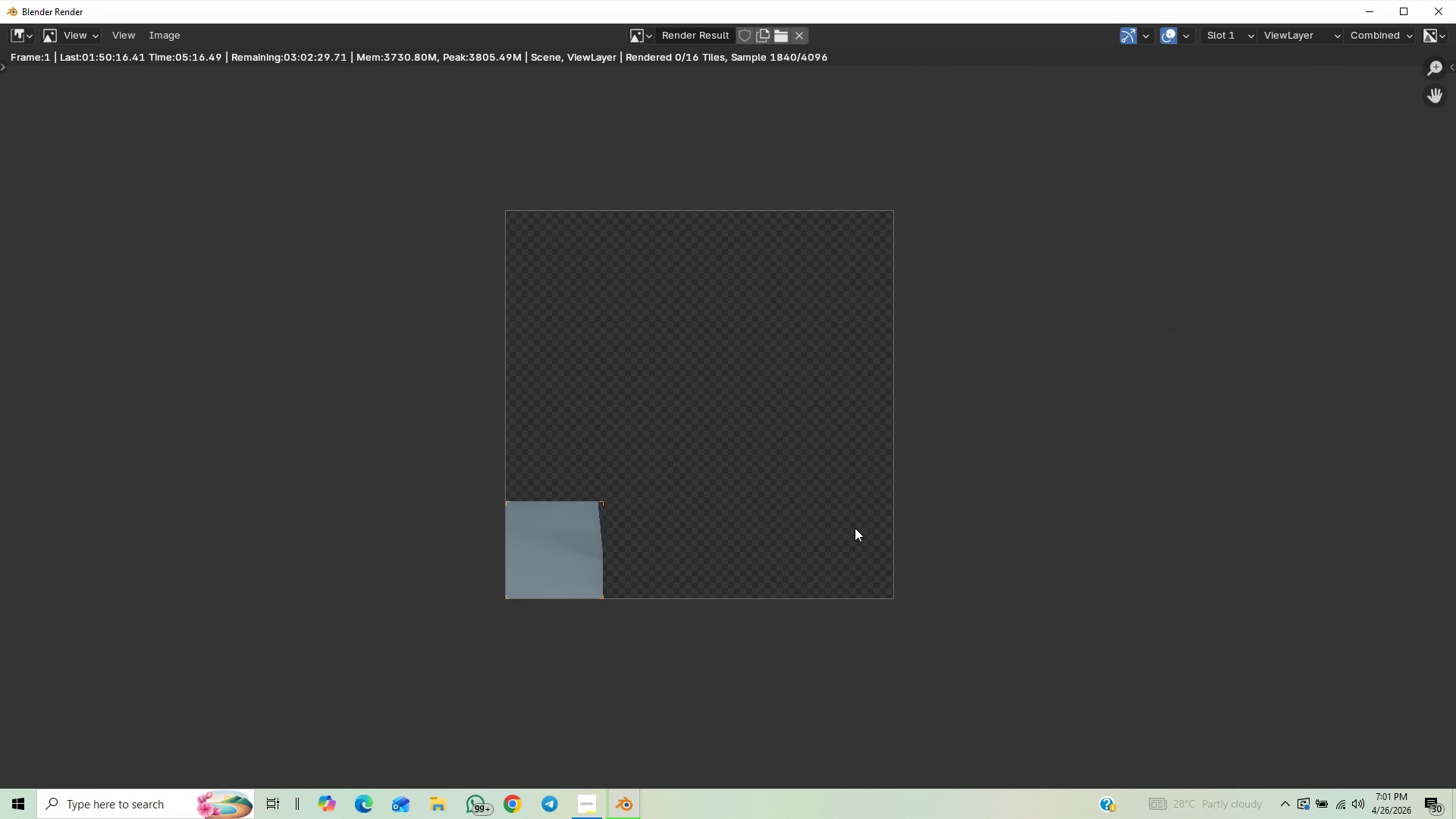 
scroll: coordinate [855, 528], scroll_direction: up, amount: 2.0
 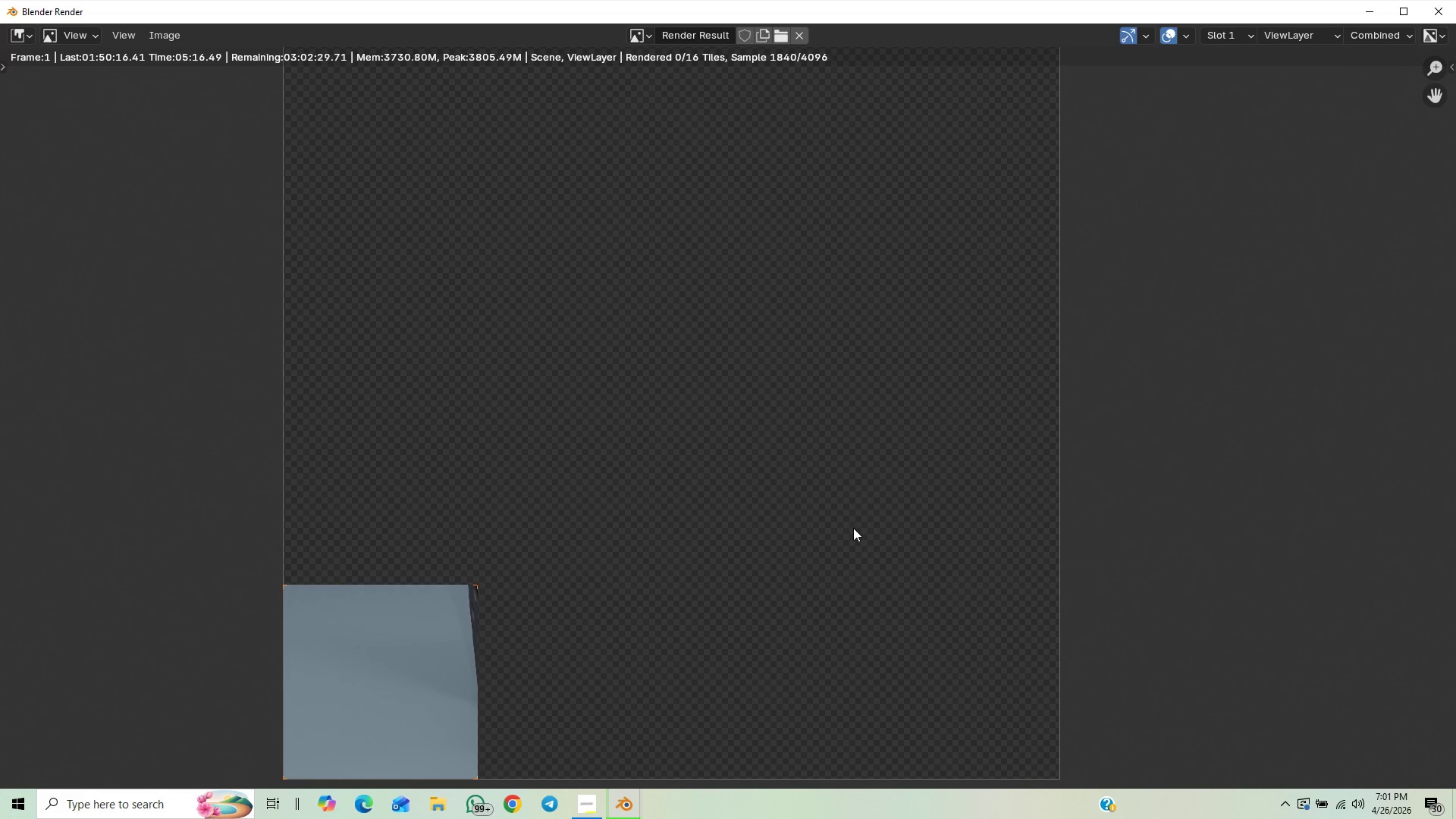 
scroll: coordinate [850, 528], scroll_direction: down, amount: 2.0
 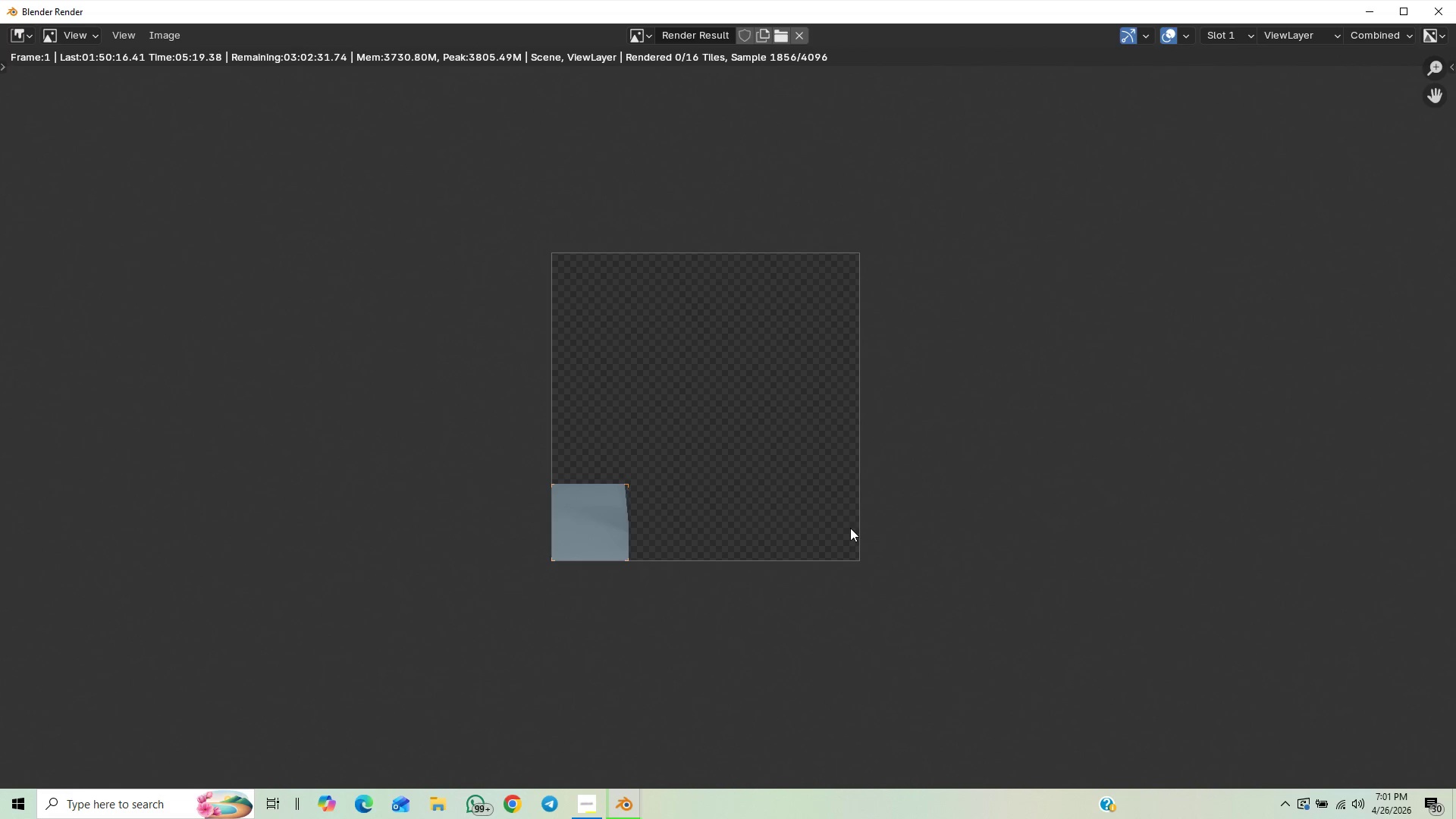 
scroll: coordinate [836, 560], scroll_direction: up, amount: 3.0
 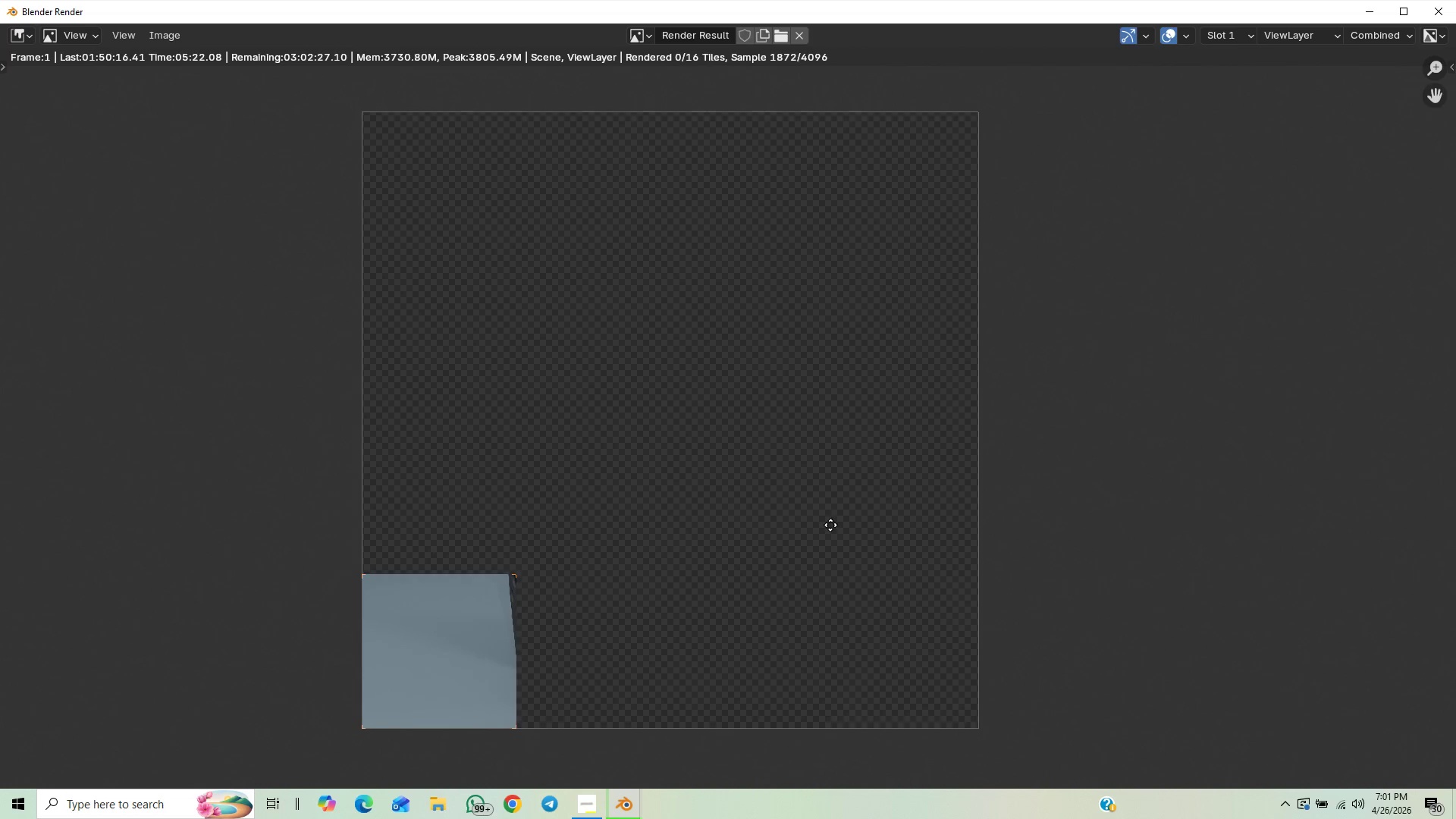 
scroll: coordinate [830, 525], scroll_direction: down, amount: 1.0
 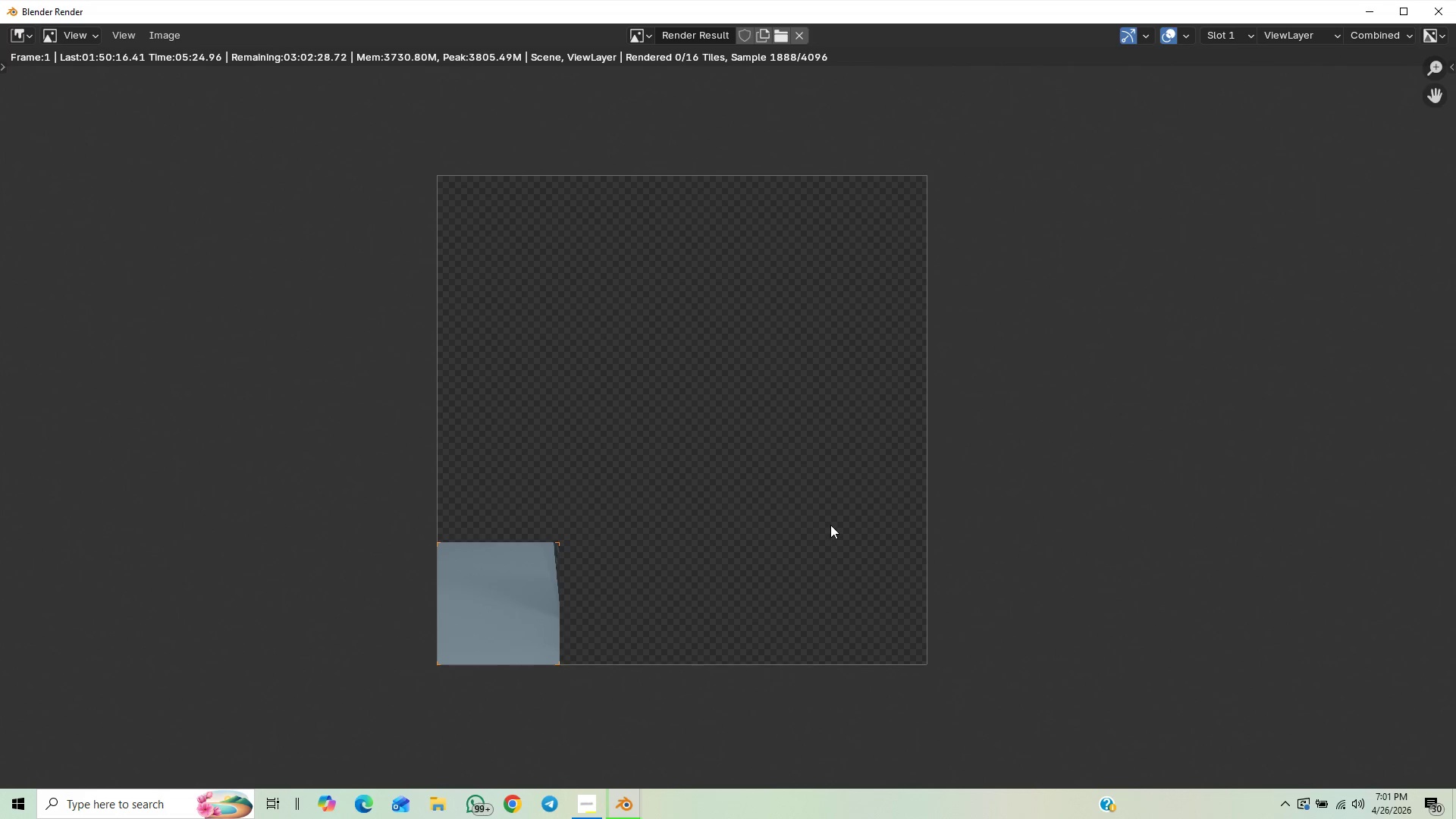 
scroll: coordinate [830, 525], scroll_direction: up, amount: 1.0
 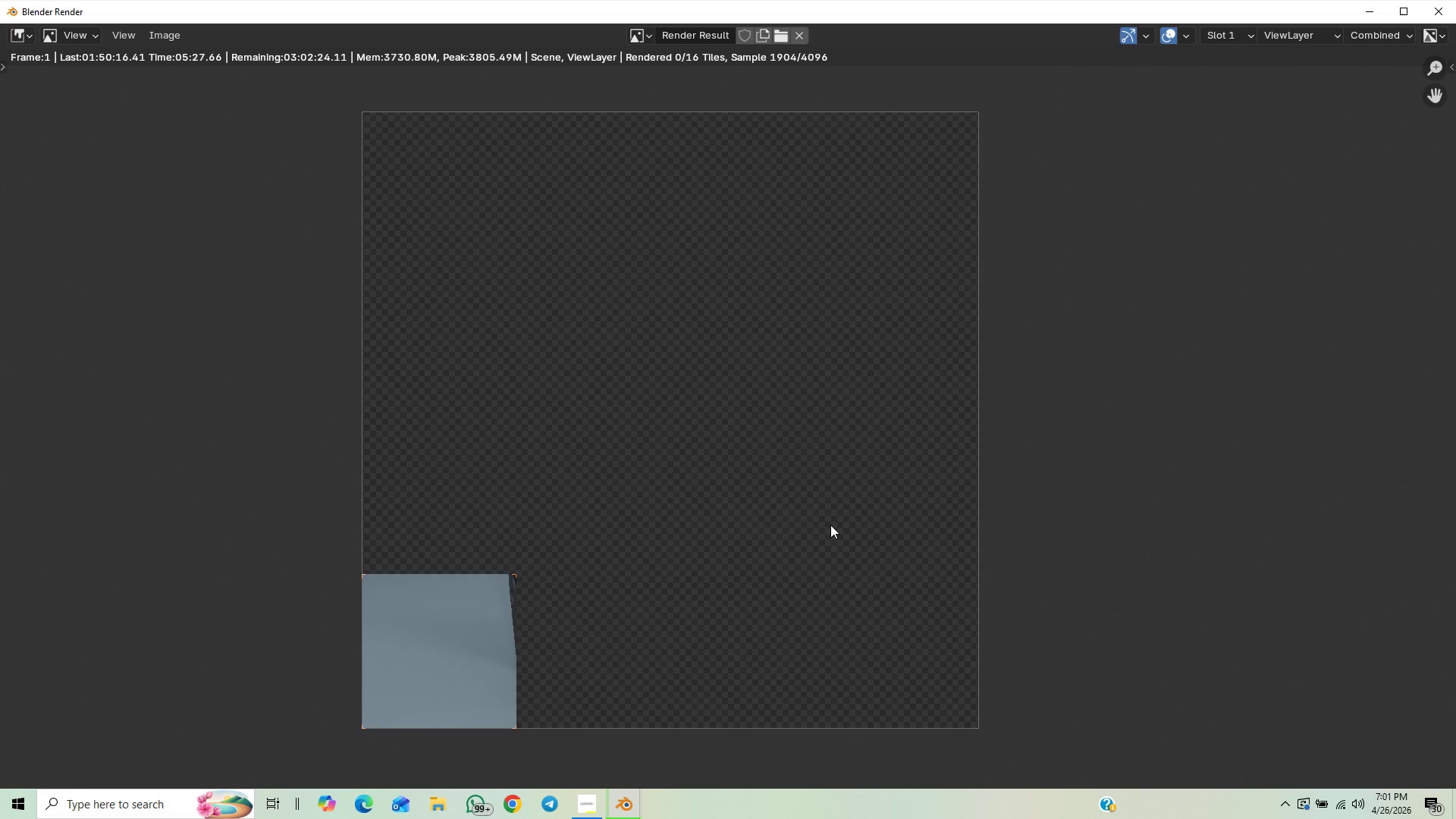 
scroll: coordinate [830, 525], scroll_direction: down, amount: 1.0
 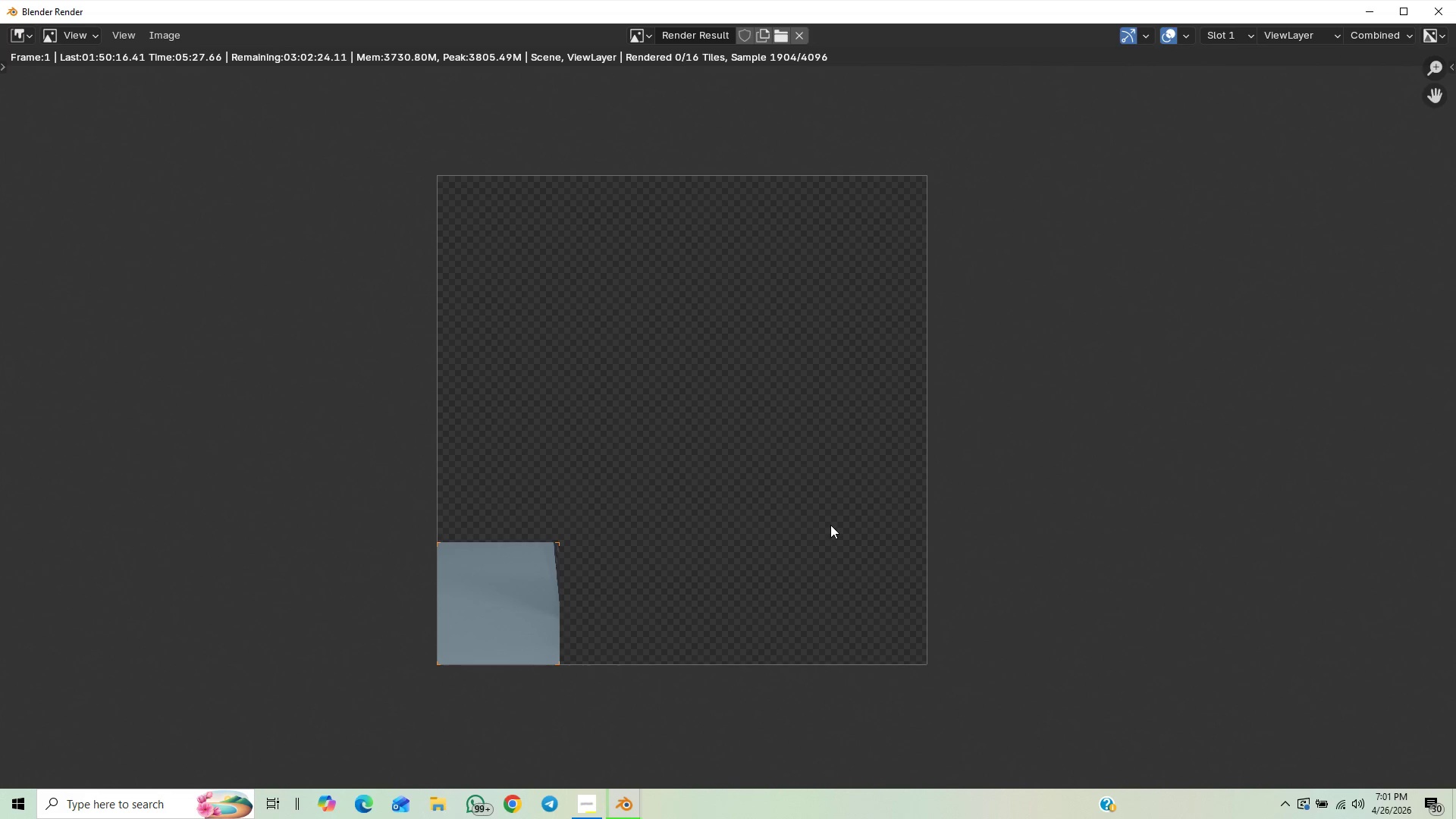 
scroll: coordinate [830, 525], scroll_direction: up, amount: 1.0
 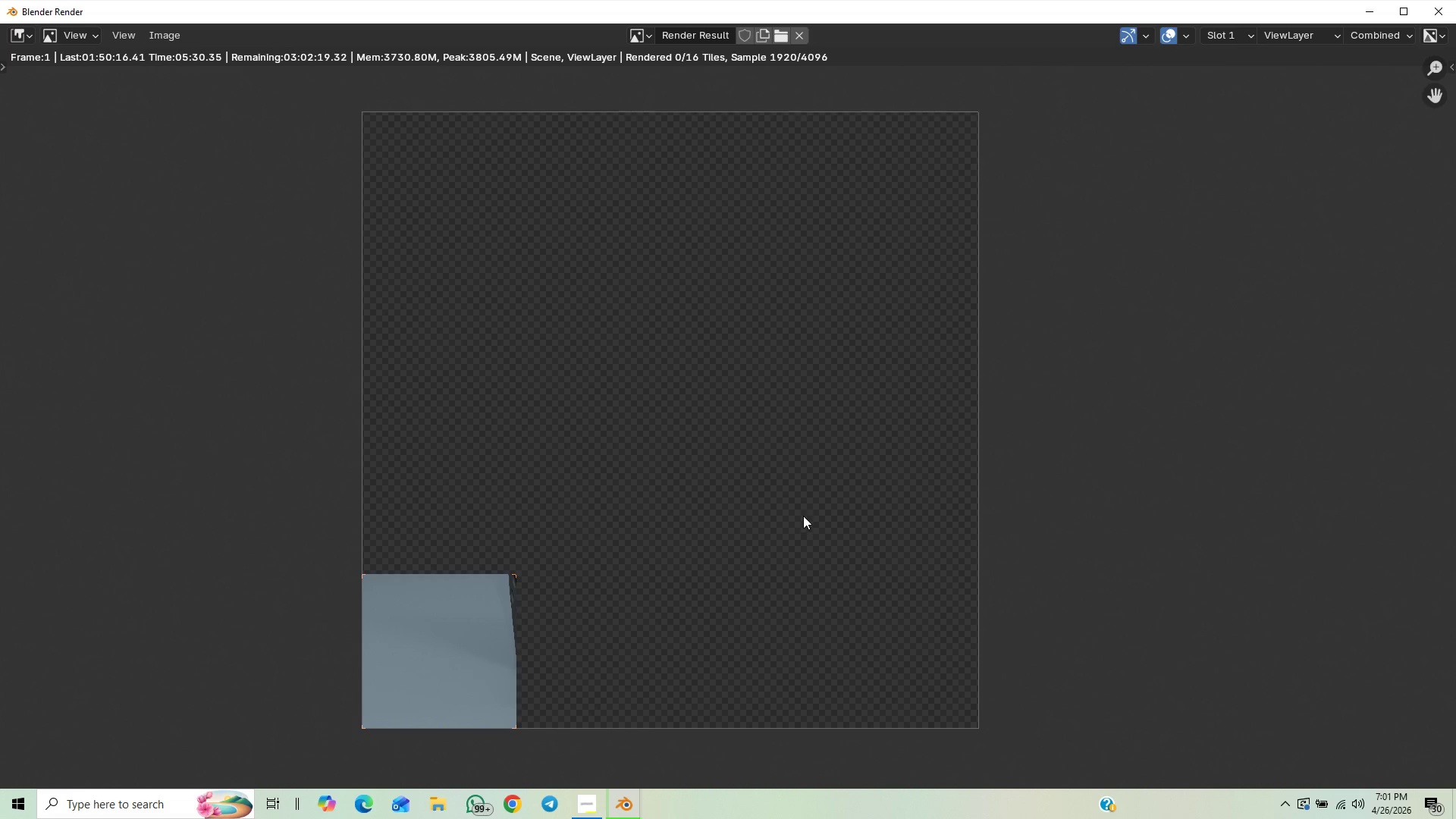 
scroll: coordinate [861, 440], scroll_direction: down, amount: 3.0
 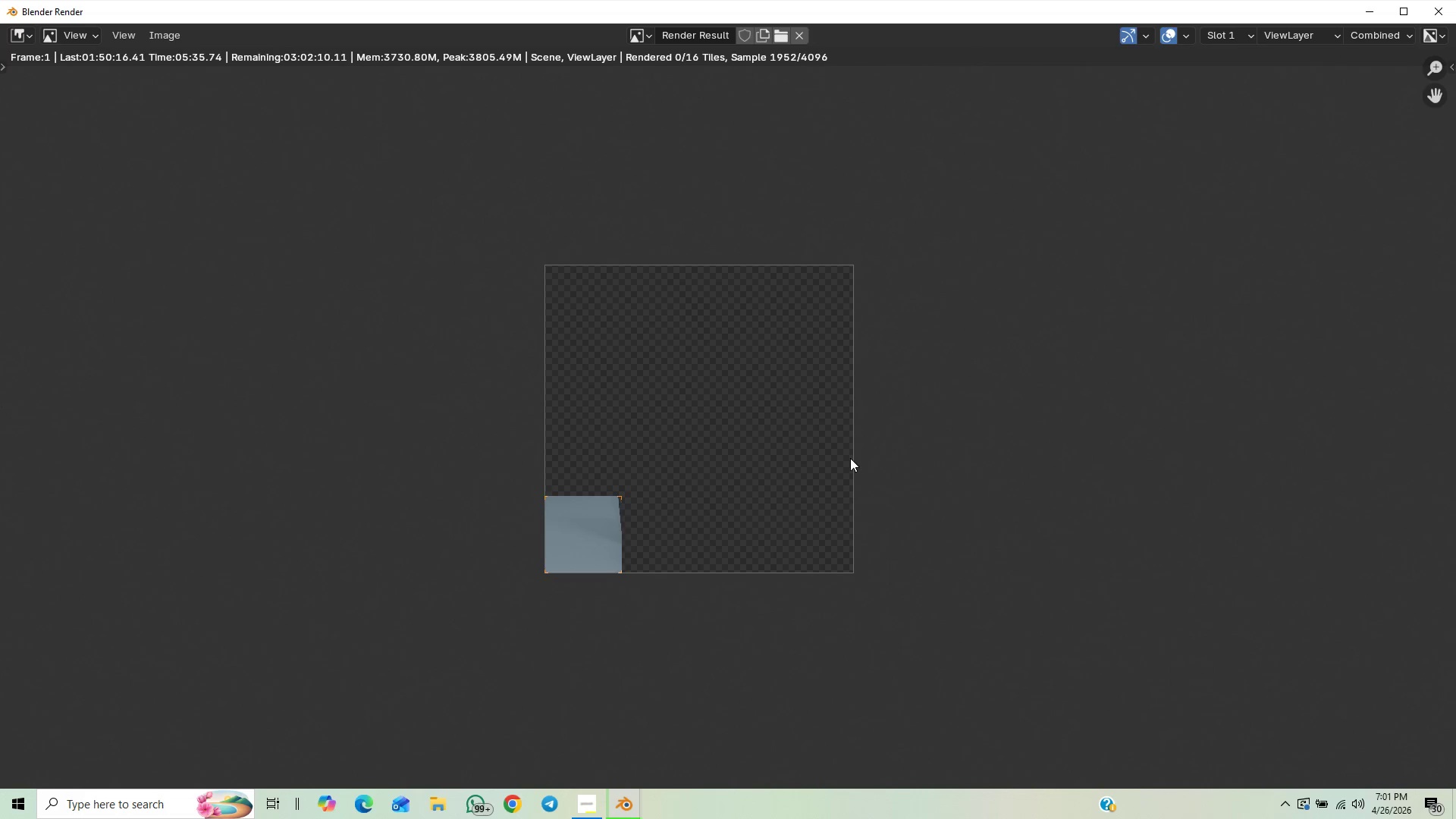 
scroll: coordinate [838, 453], scroll_direction: up, amount: 3.0
 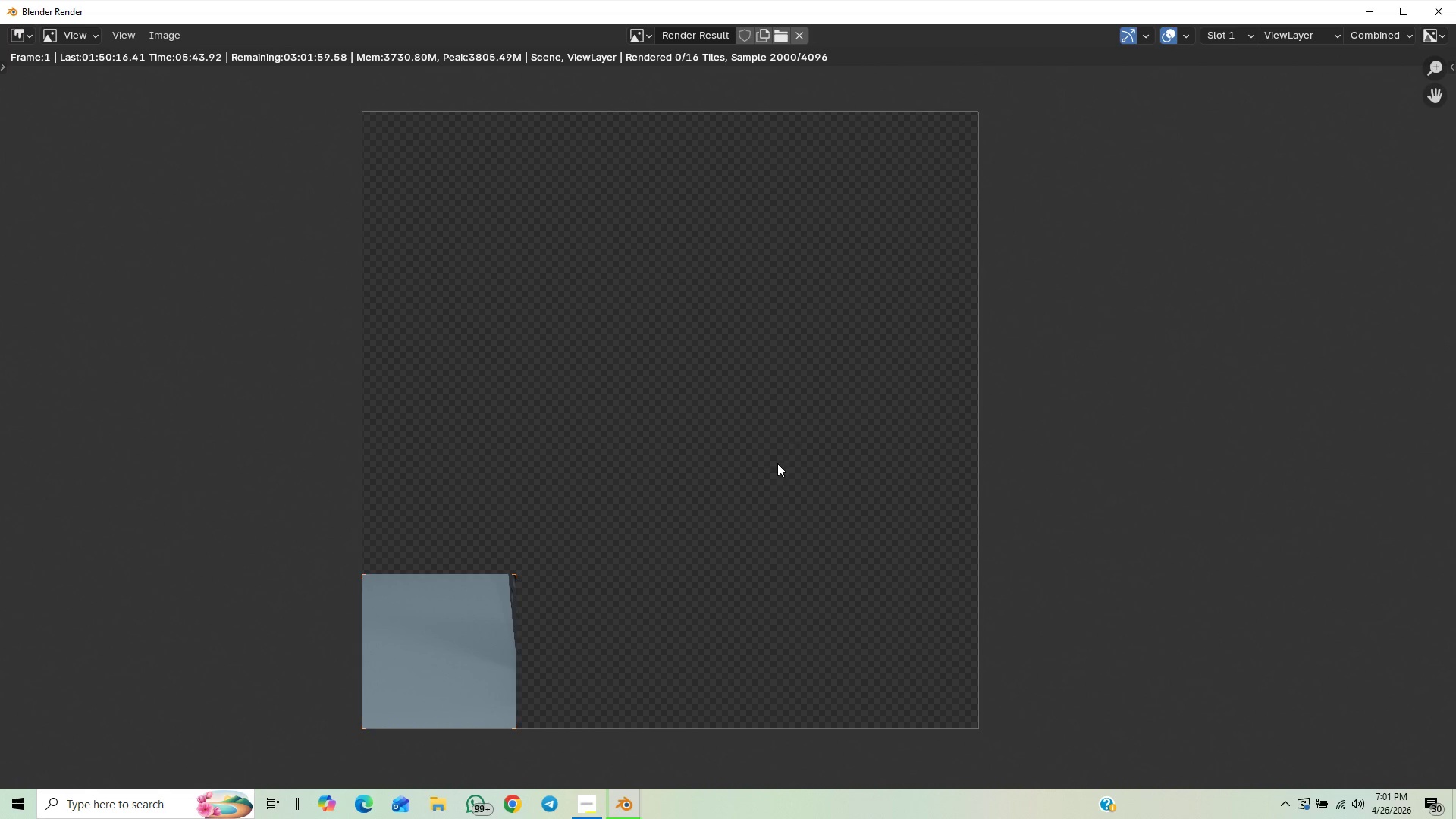 
wait(10.38)
 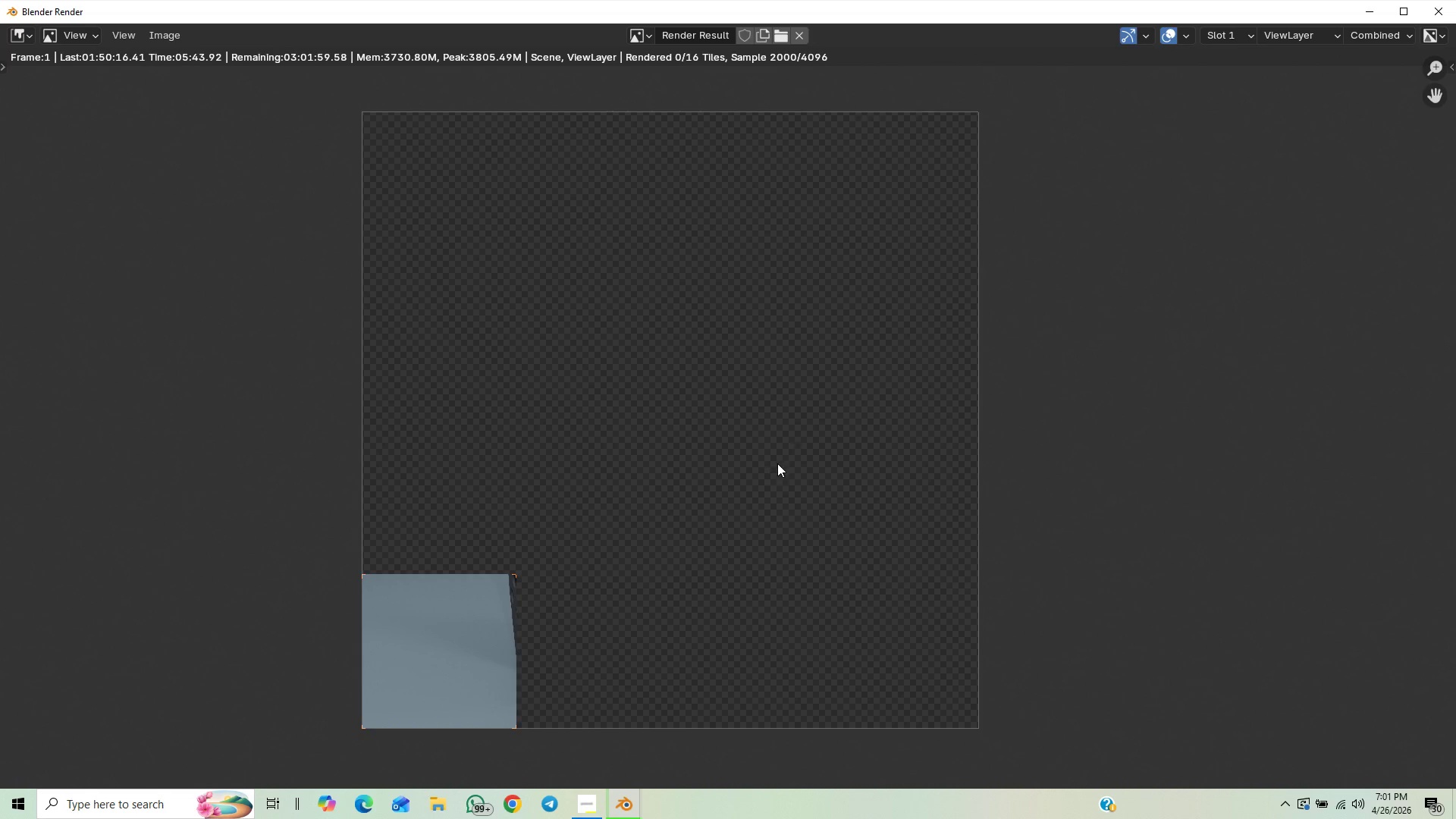 
scroll: coordinate [769, 377], scroll_direction: down, amount: 1.0
 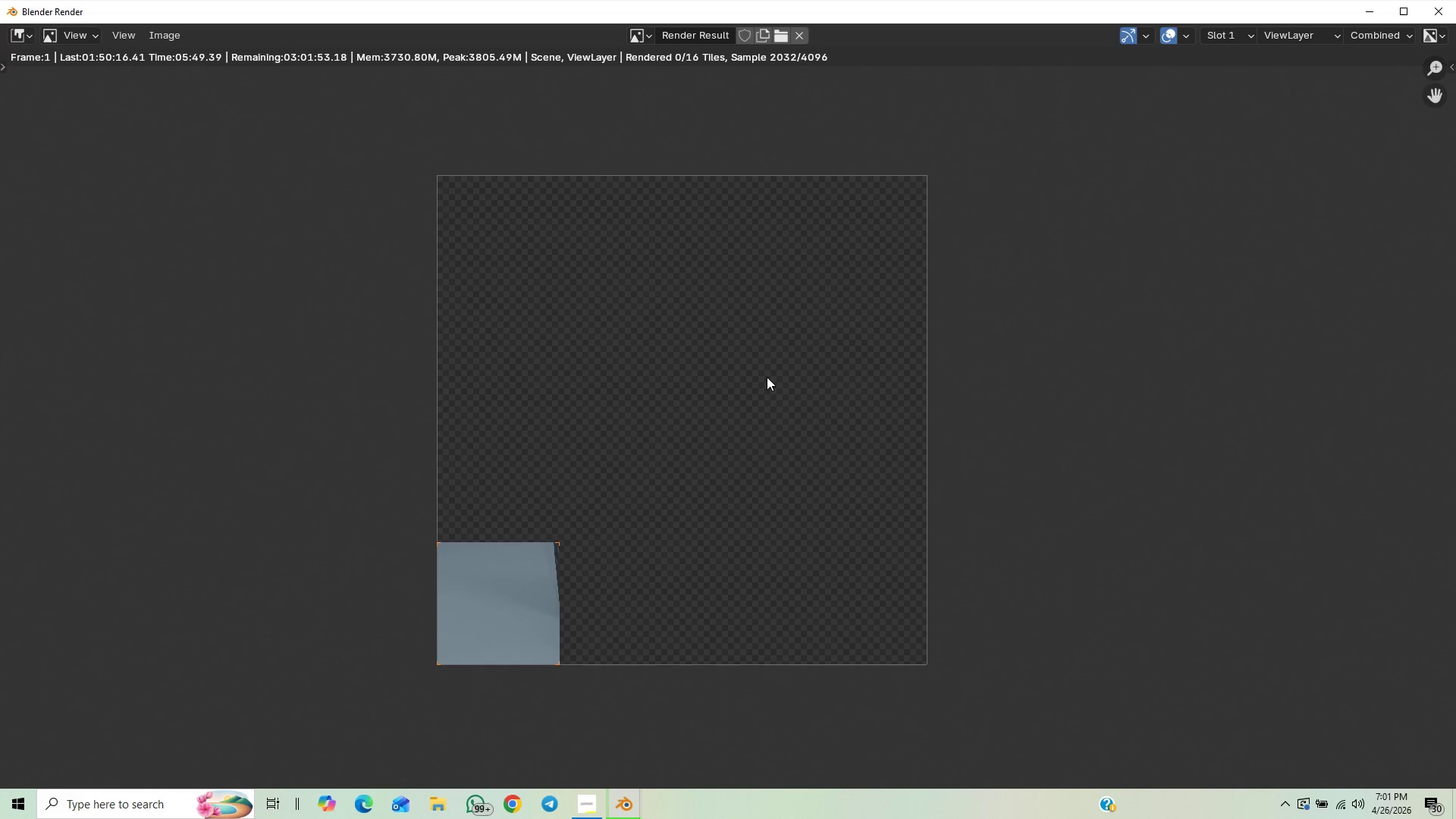 
scroll: coordinate [767, 377], scroll_direction: up, amount: 1.0
 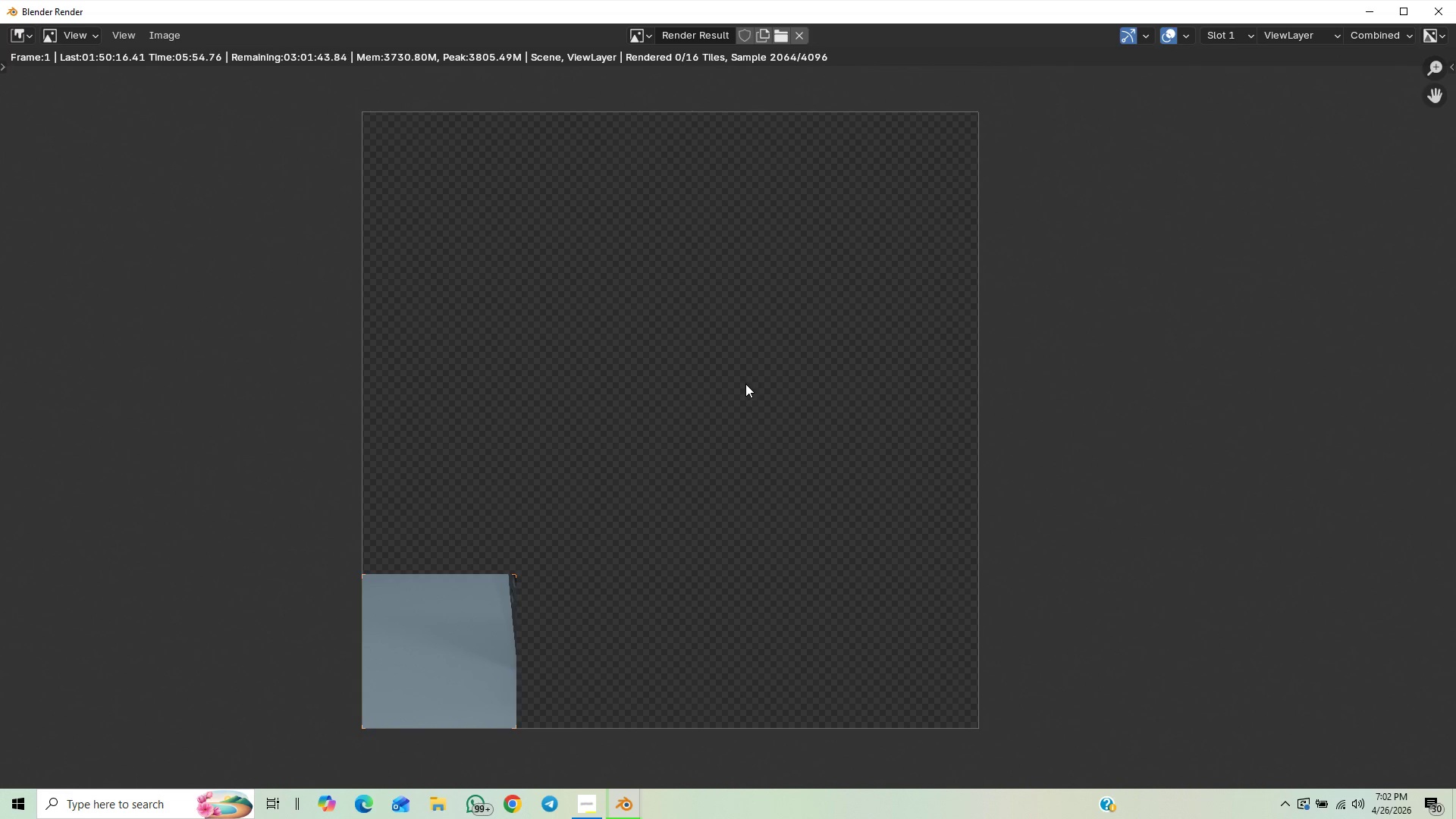 
scroll: coordinate [736, 398], scroll_direction: down, amount: 1.0
 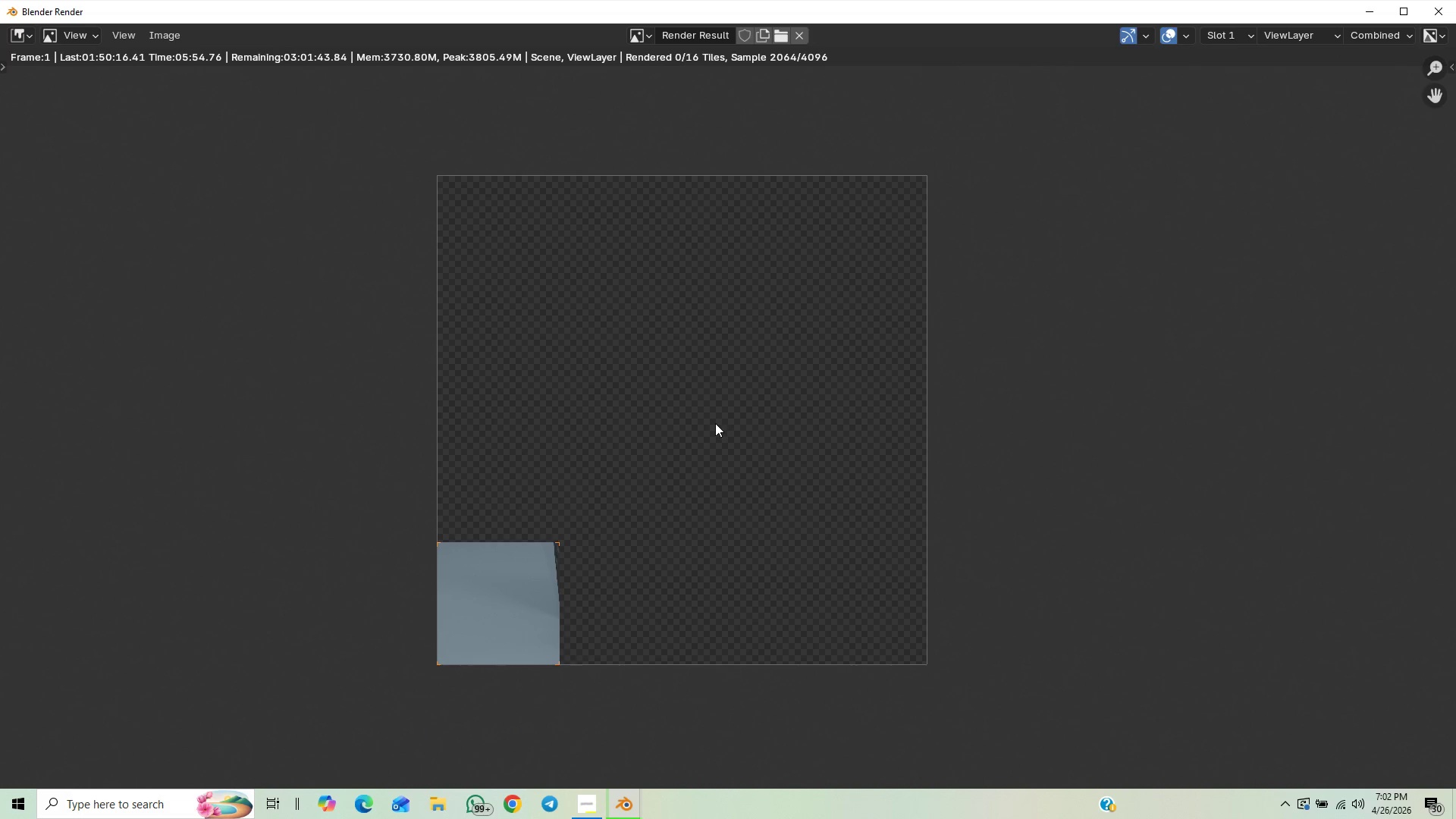 
scroll: coordinate [711, 425], scroll_direction: up, amount: 1.0
 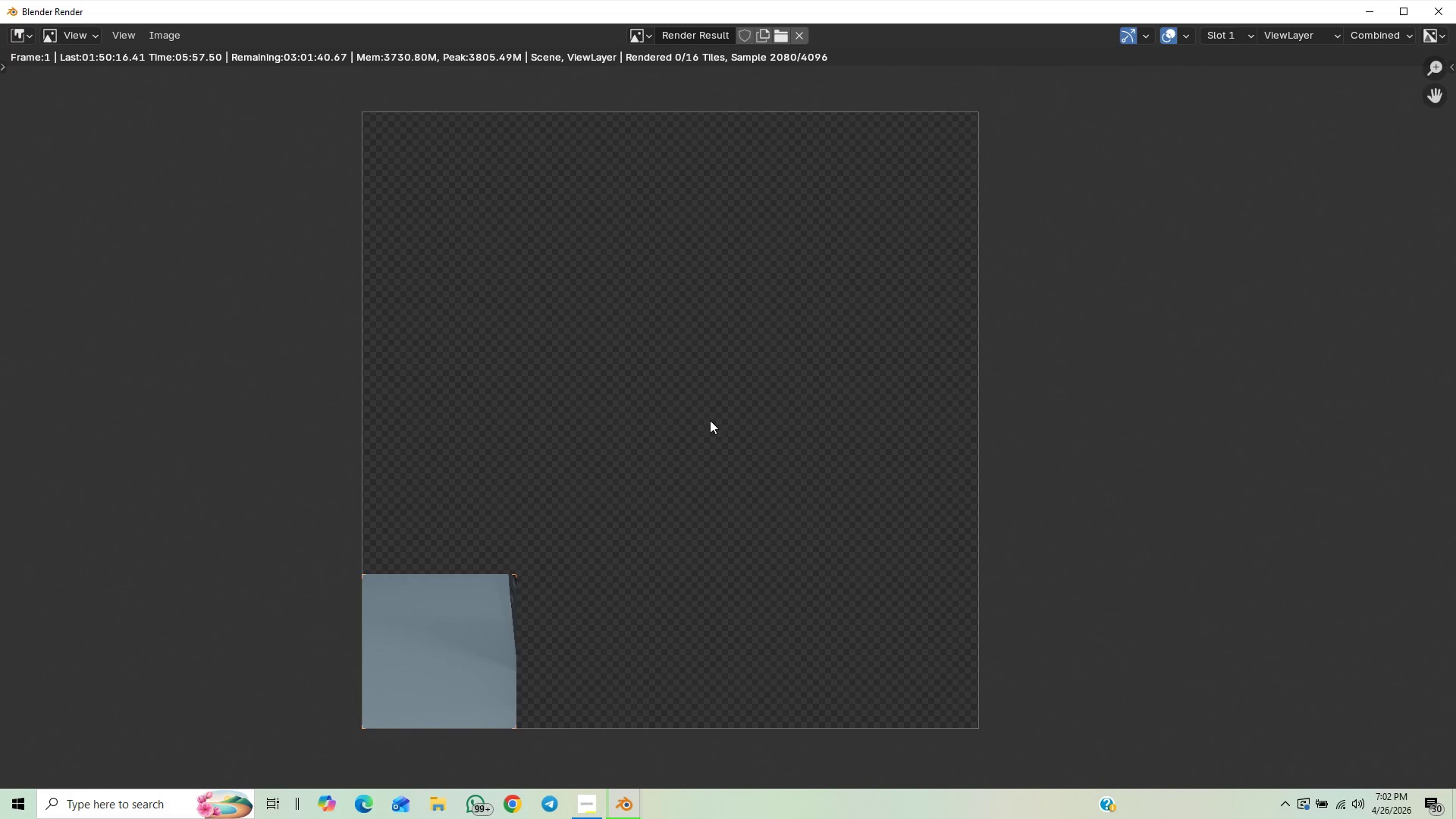 
scroll: coordinate [682, 422], scroll_direction: down, amount: 2.0
 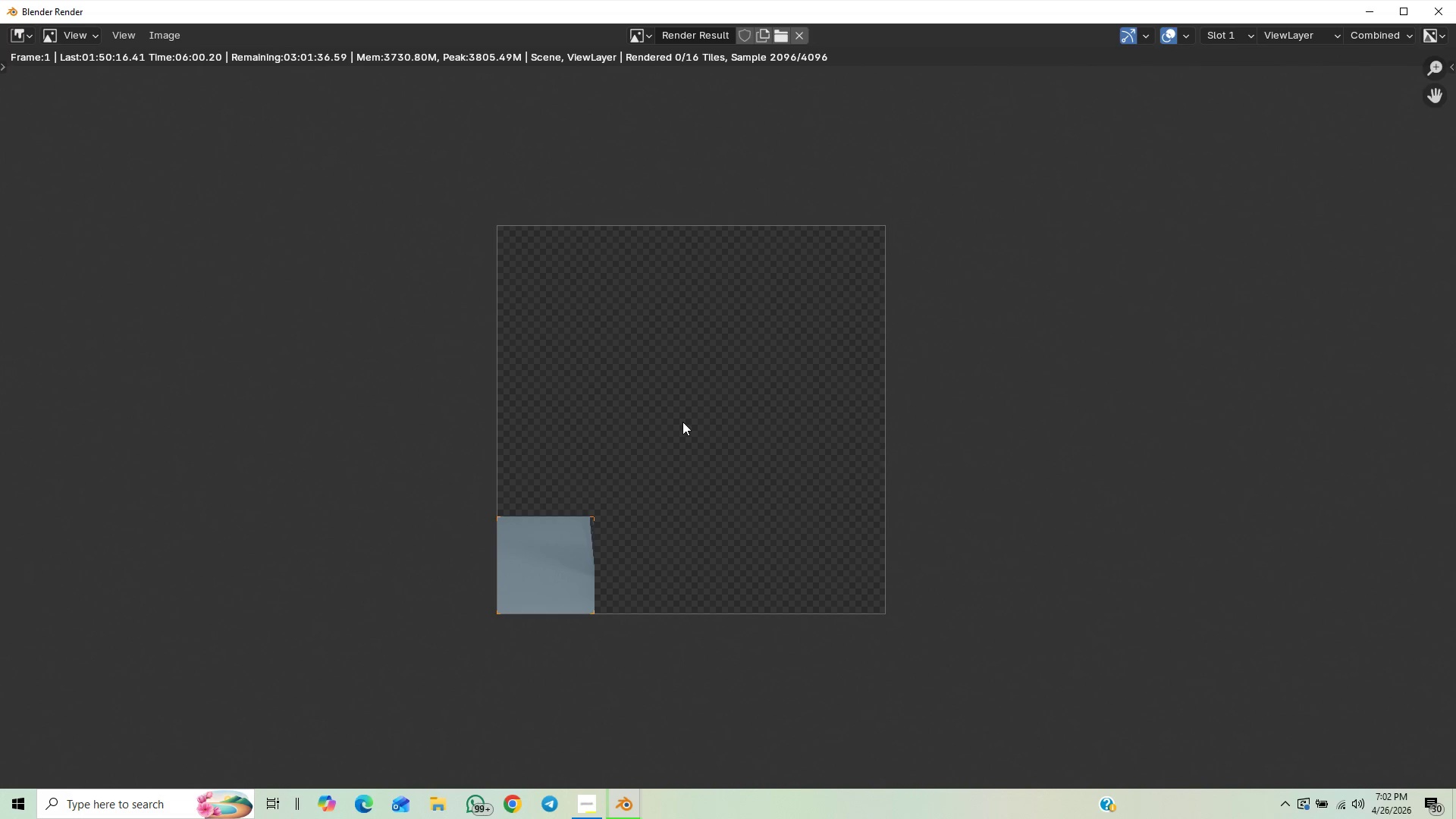 
scroll: coordinate [755, 369], scroll_direction: up, amount: 3.0
 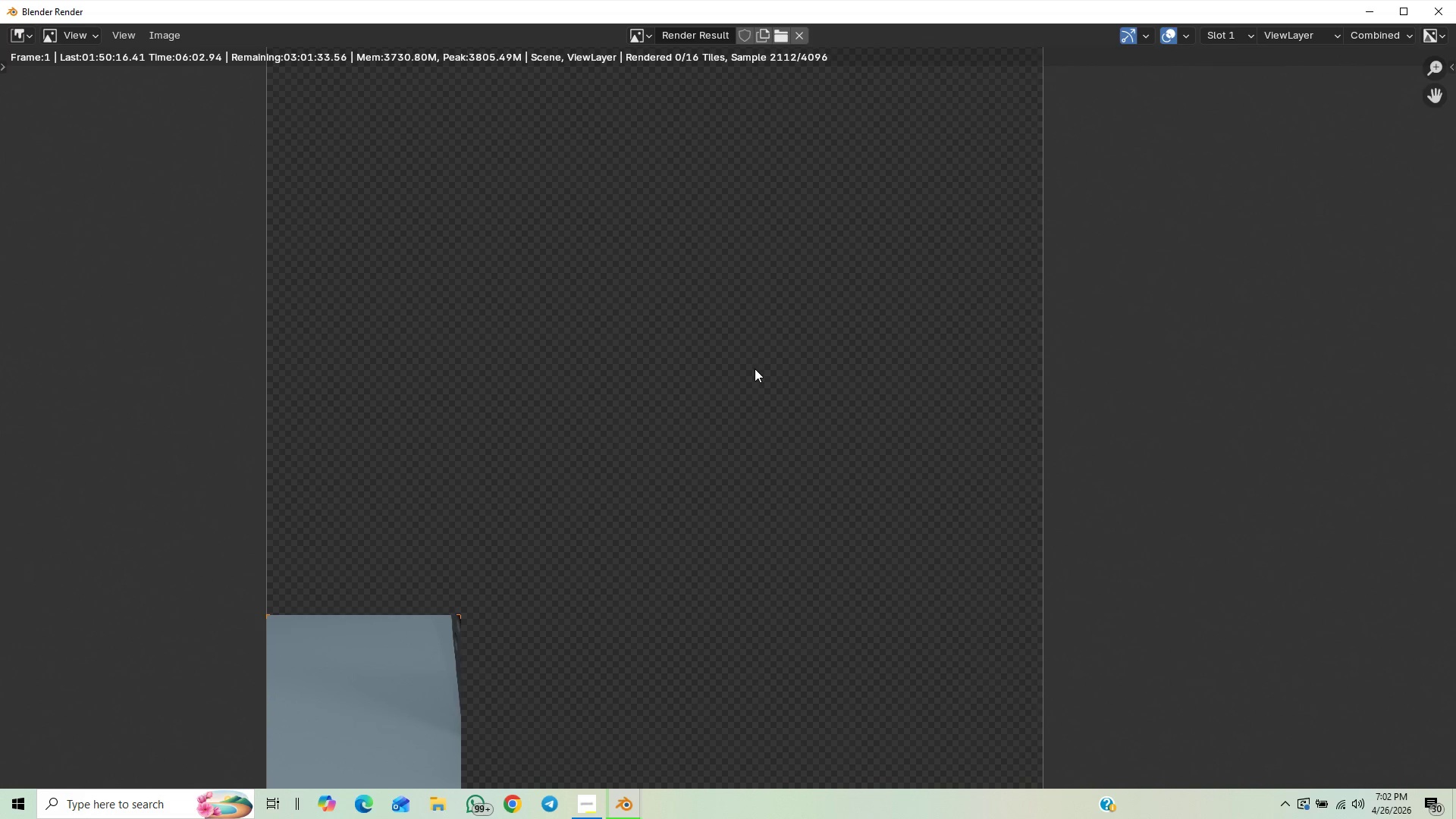 
scroll: coordinate [755, 369], scroll_direction: down, amount: 1.0
 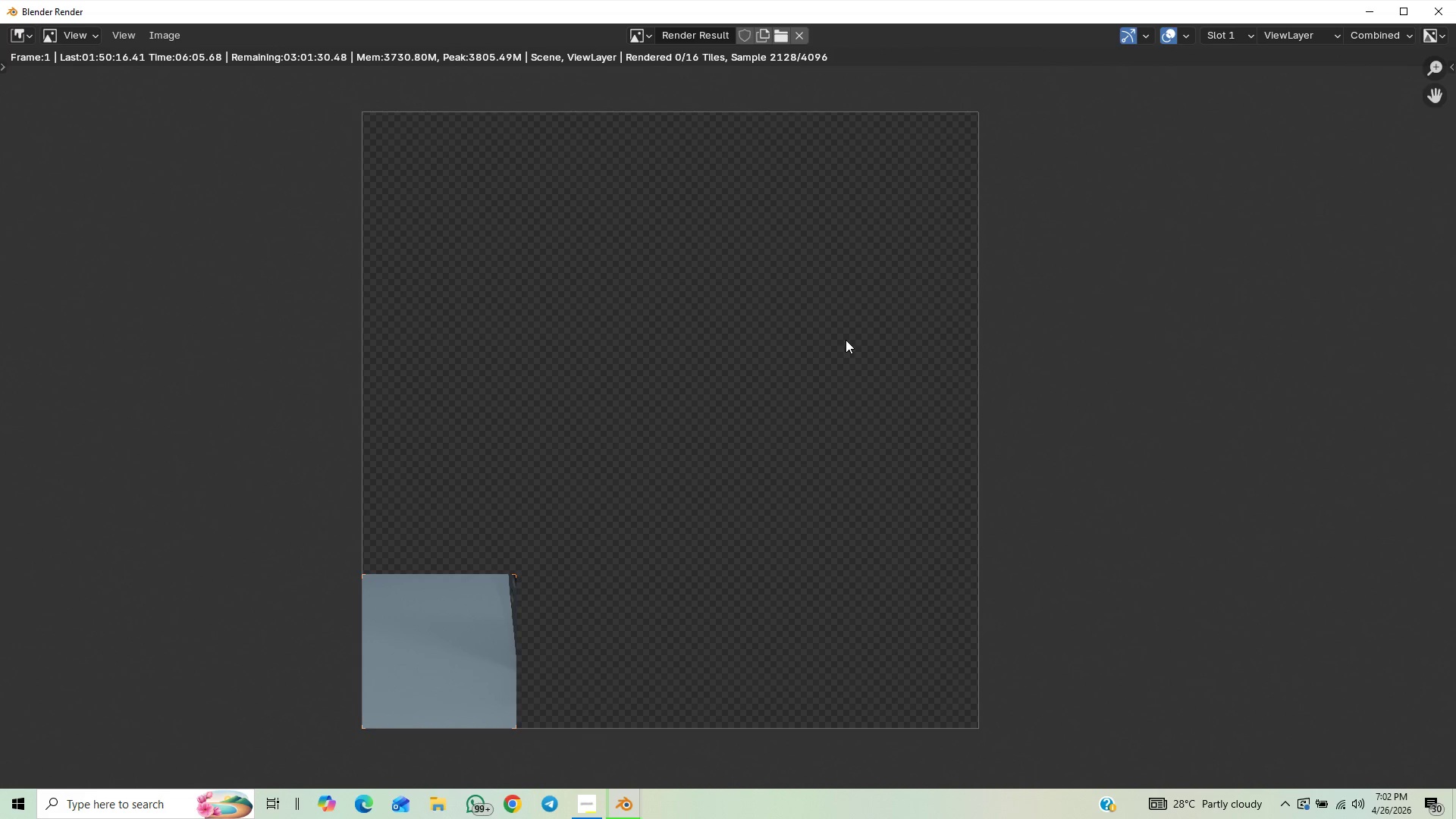 
wait(7.61)
 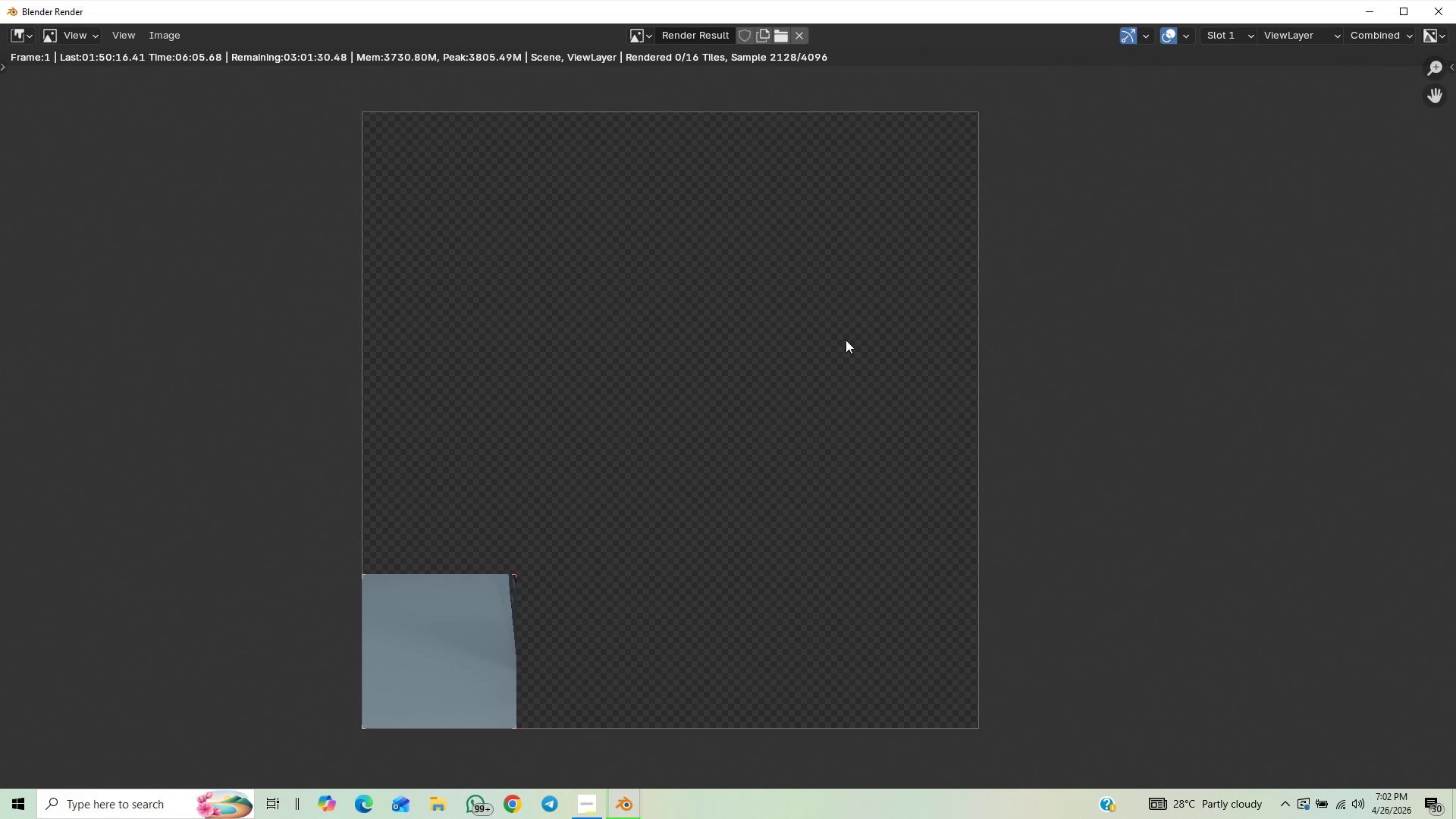 
scroll: coordinate [570, 430], scroll_direction: down, amount: 1.0
 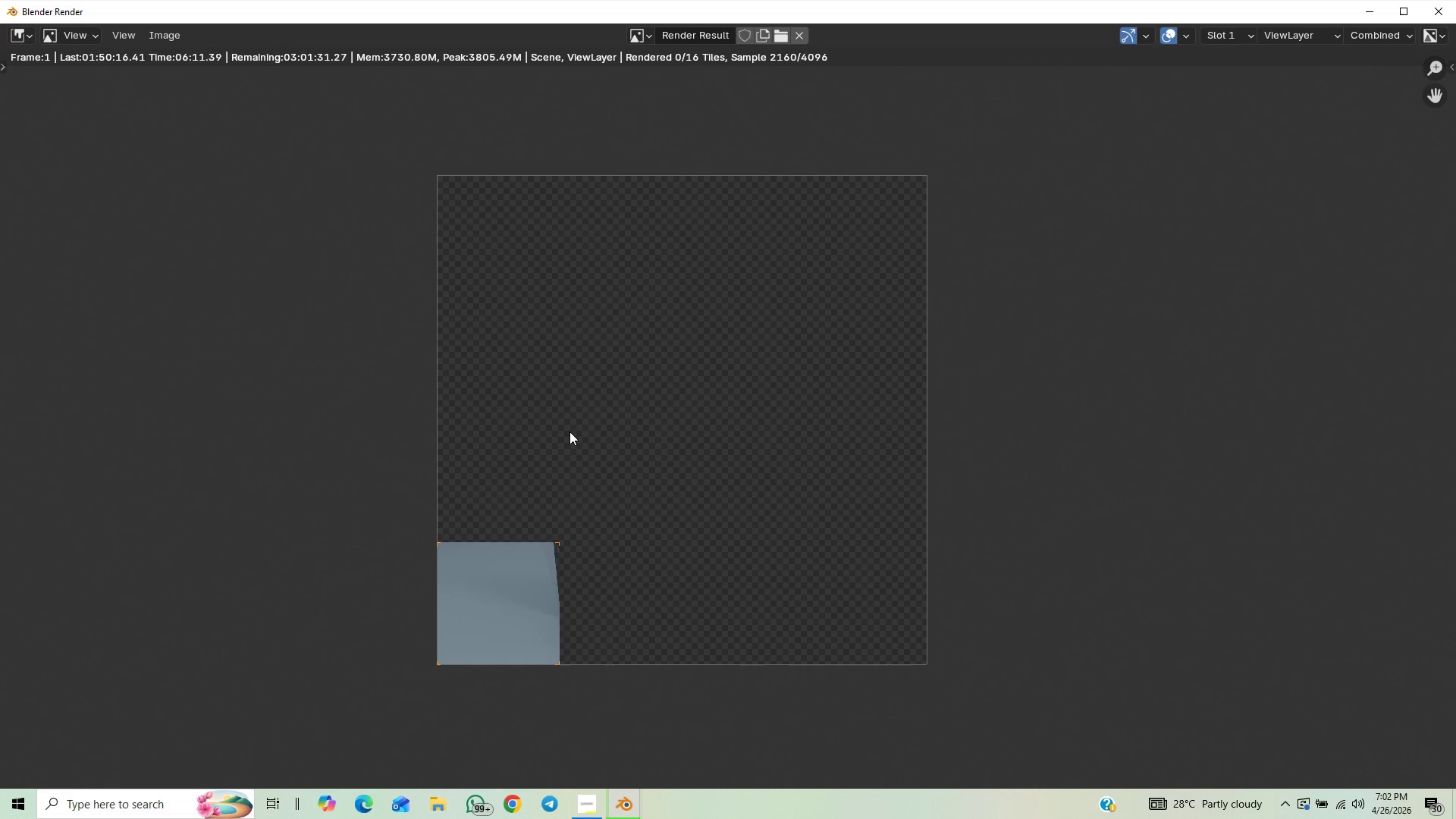 
scroll: coordinate [570, 433], scroll_direction: up, amount: 4.0
 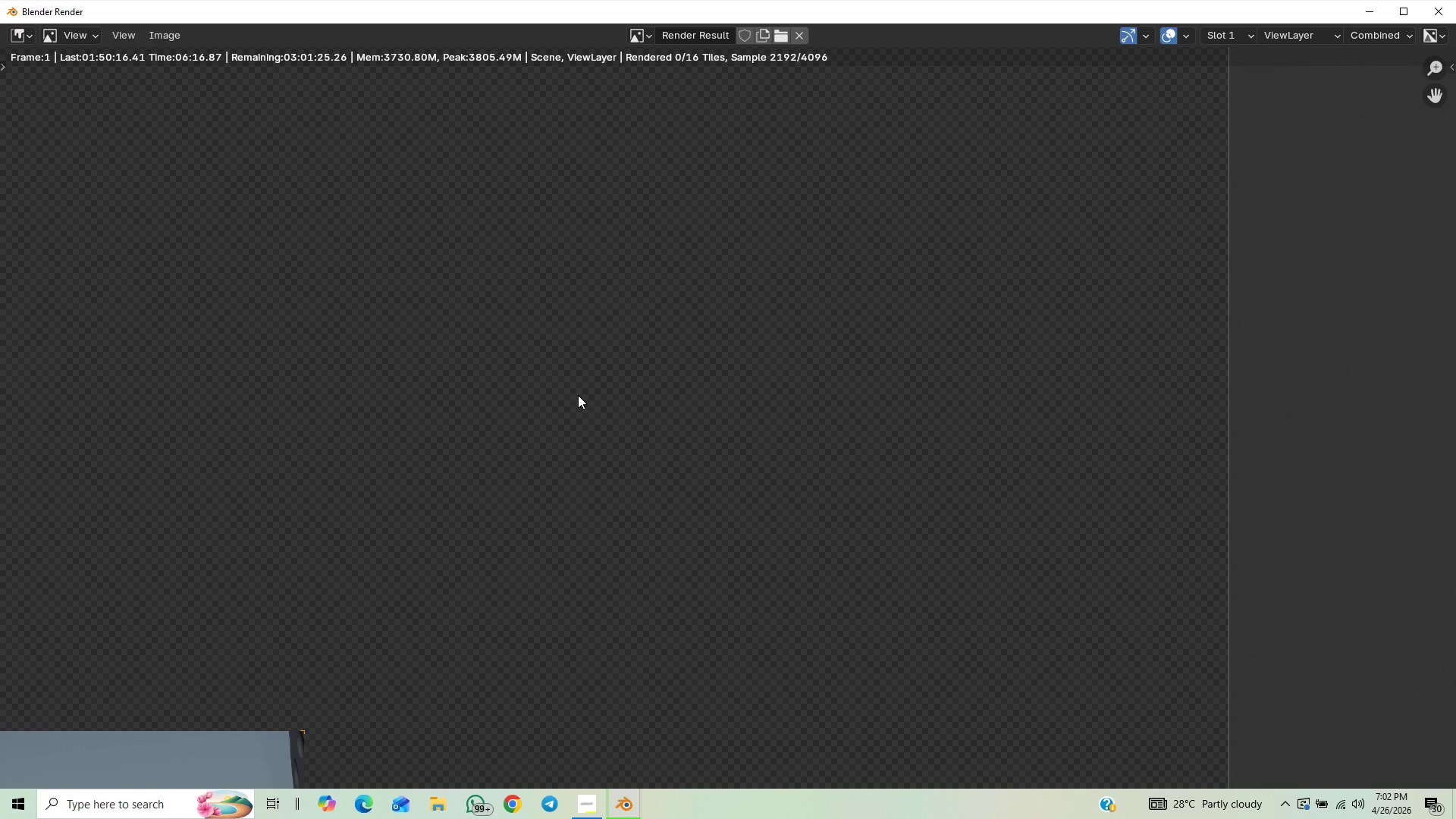 
scroll: coordinate [788, 507], scroll_direction: down, amount: 6.0
 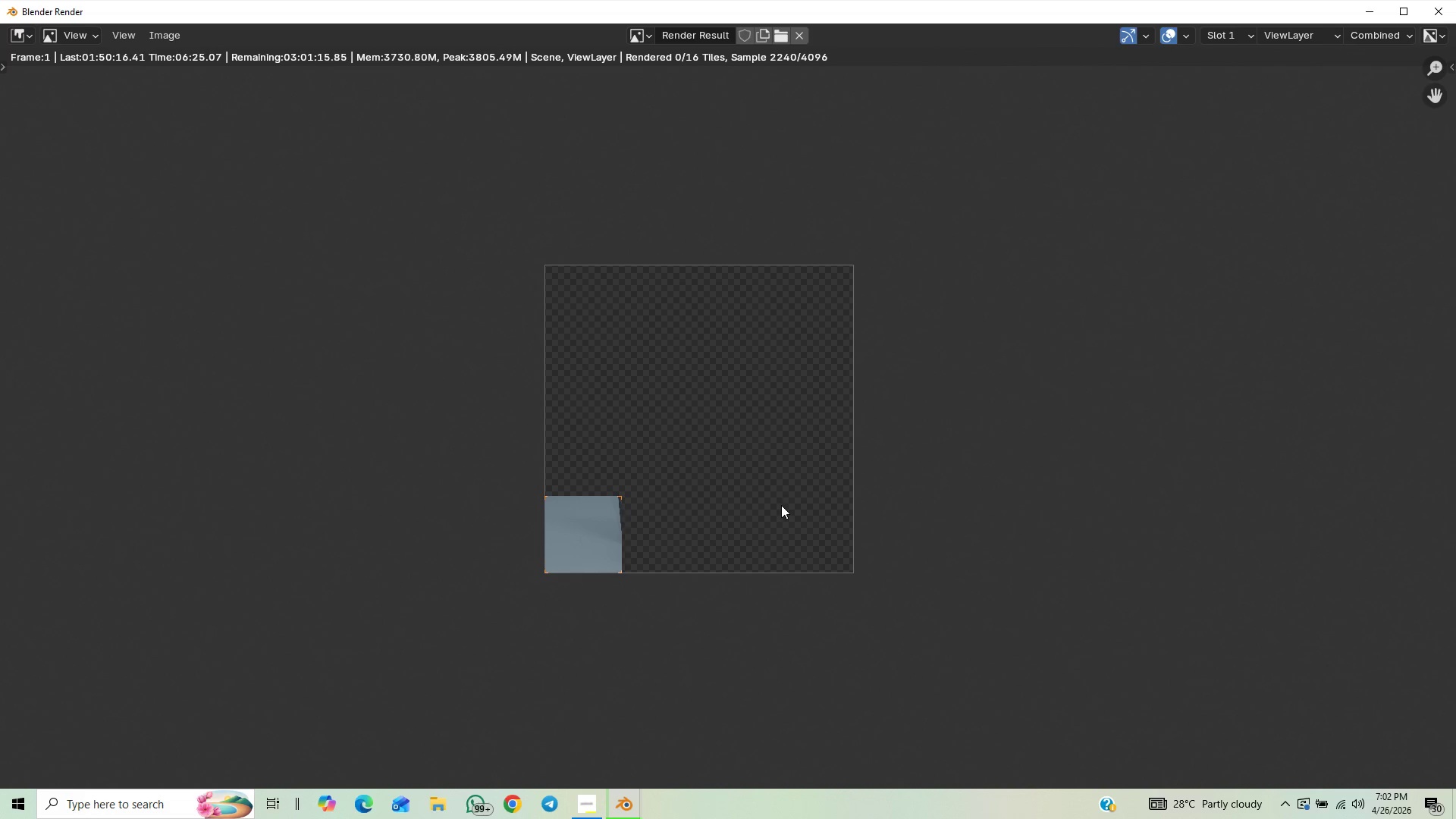 
scroll: coordinate [778, 494], scroll_direction: up, amount: 4.0
 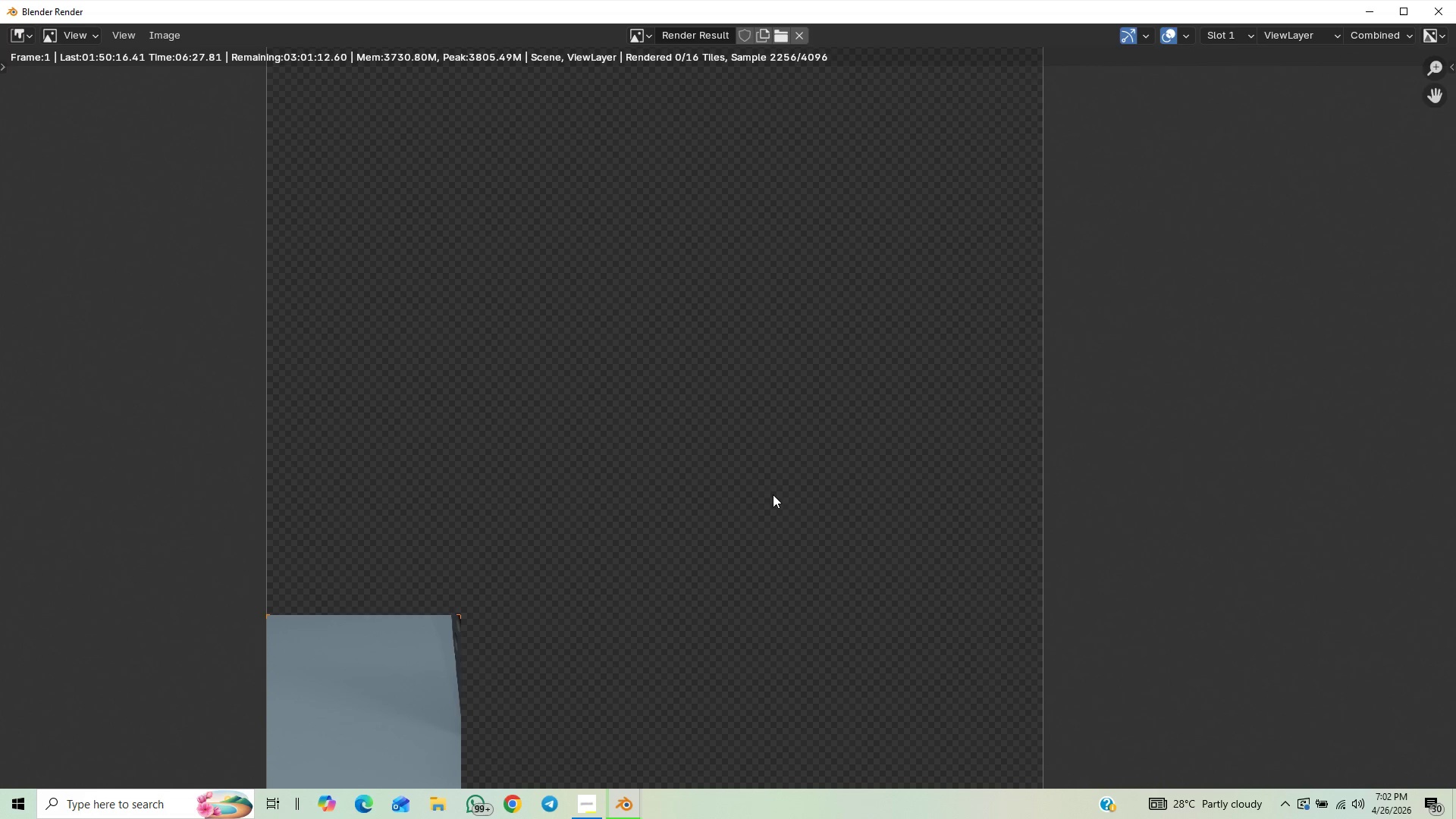 
scroll: coordinate [694, 423], scroll_direction: down, amount: 2.0
 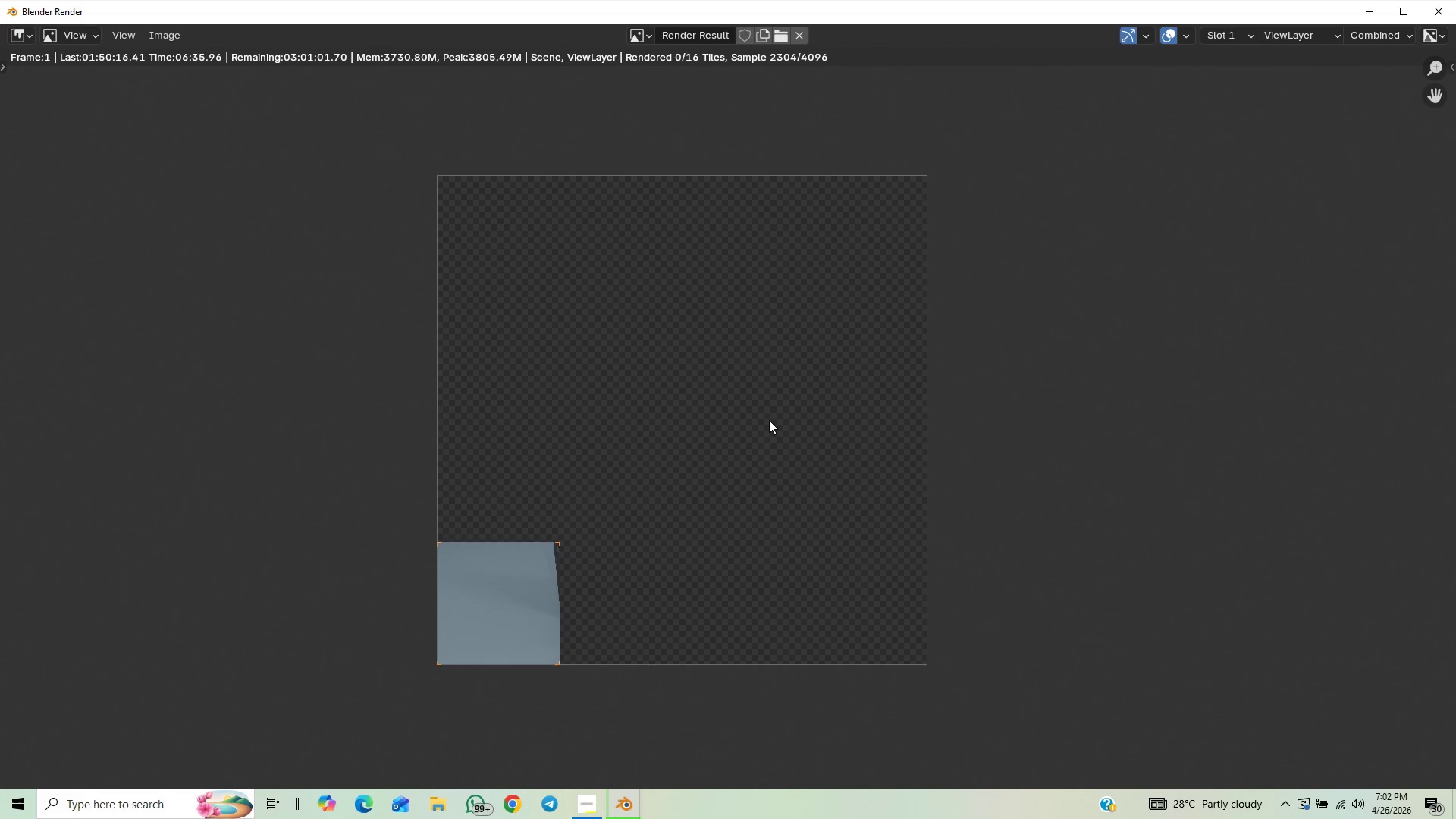 
scroll: coordinate [768, 420], scroll_direction: up, amount: 1.0
 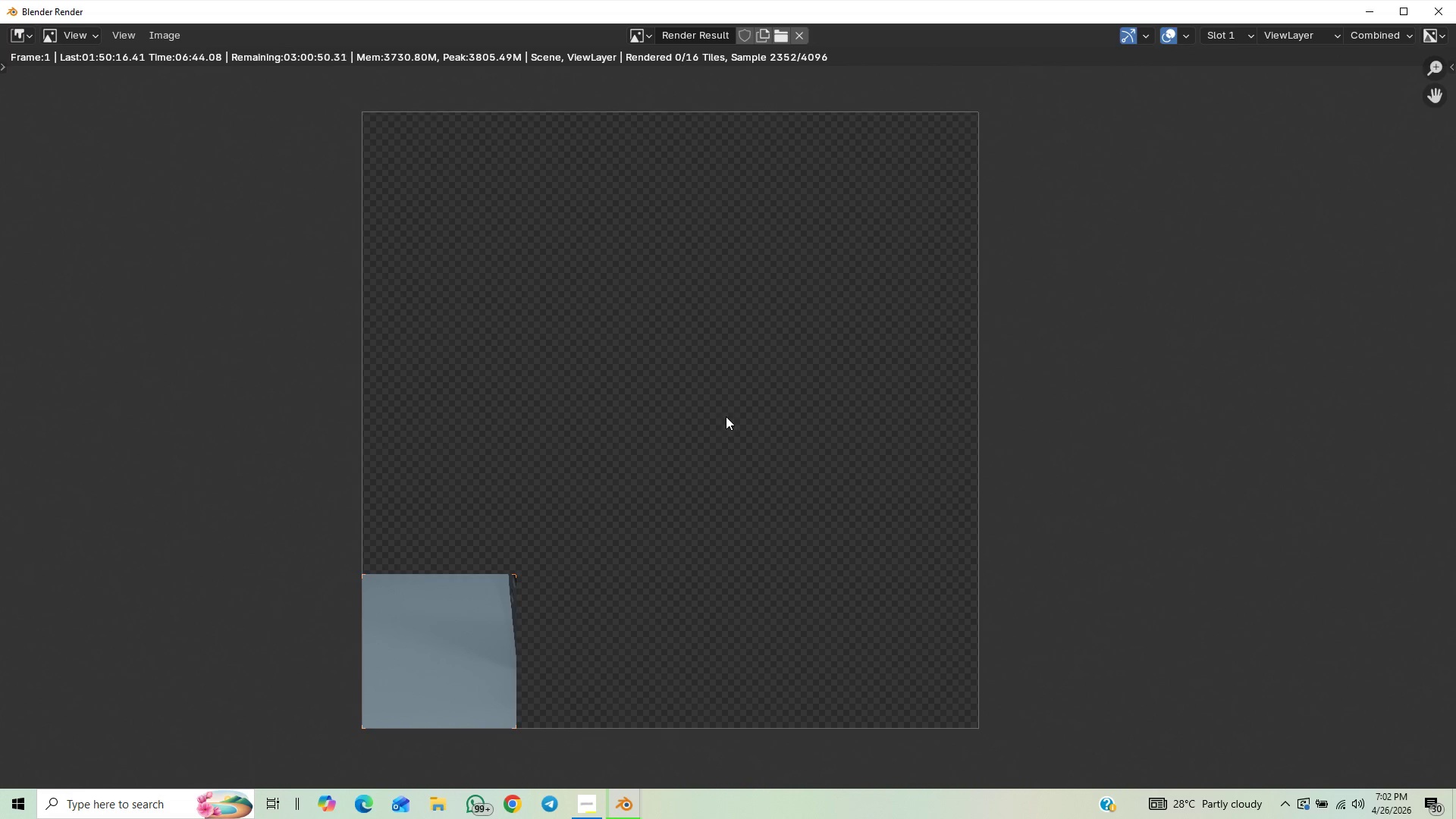 
wait(5.6)
 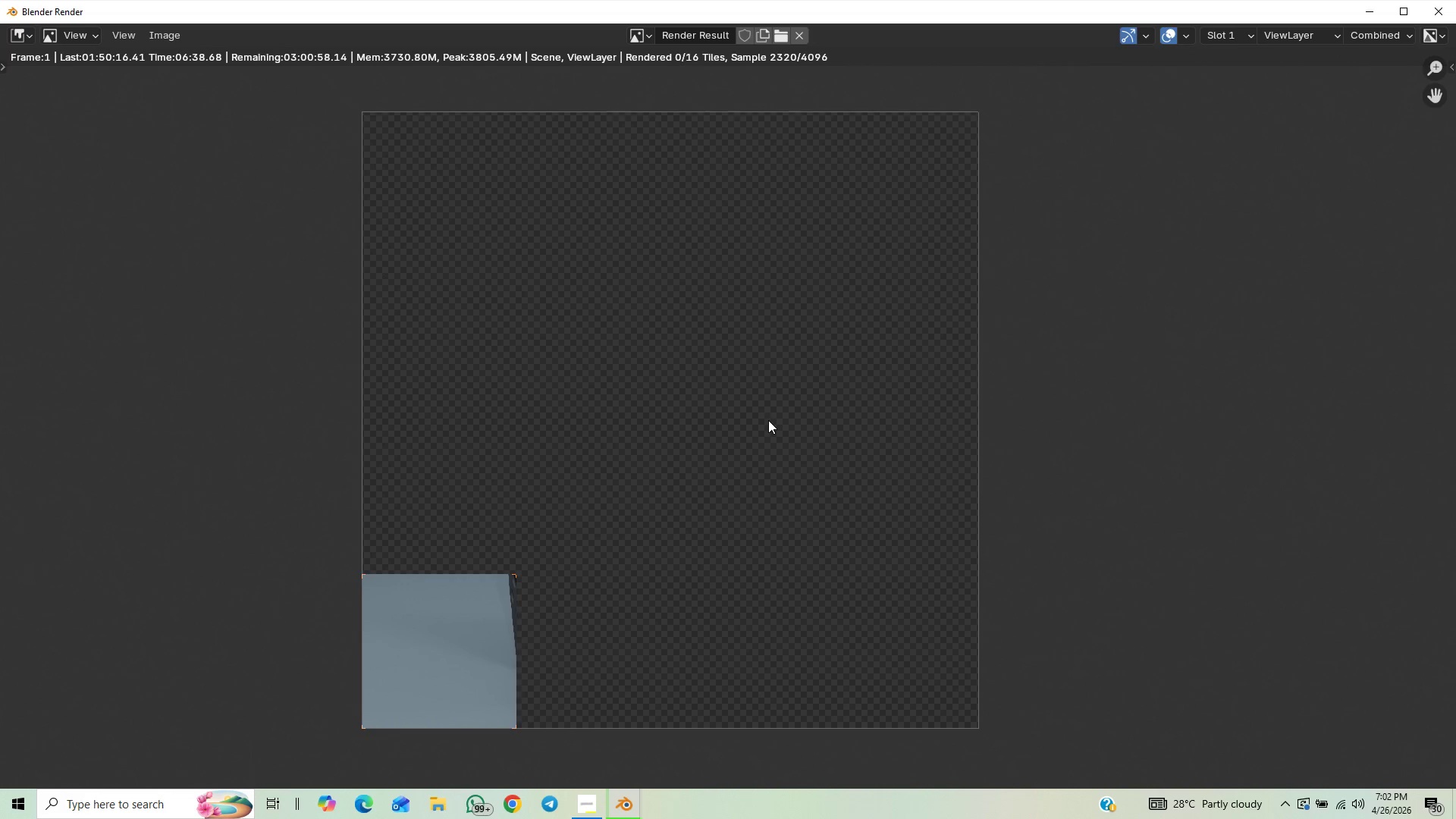 
scroll: coordinate [727, 416], scroll_direction: down, amount: 1.0
 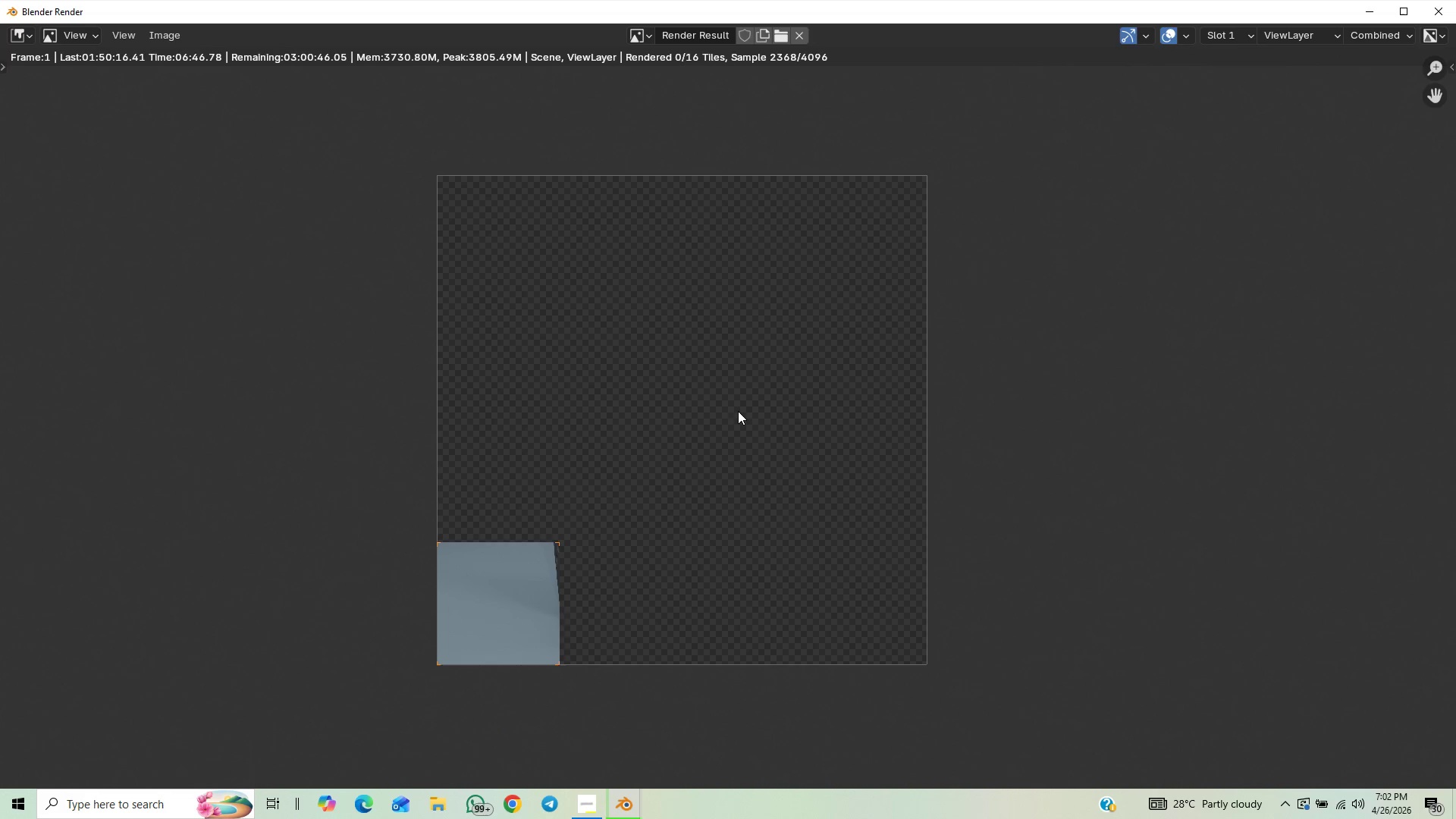 
scroll: coordinate [738, 411], scroll_direction: up, amount: 2.0
 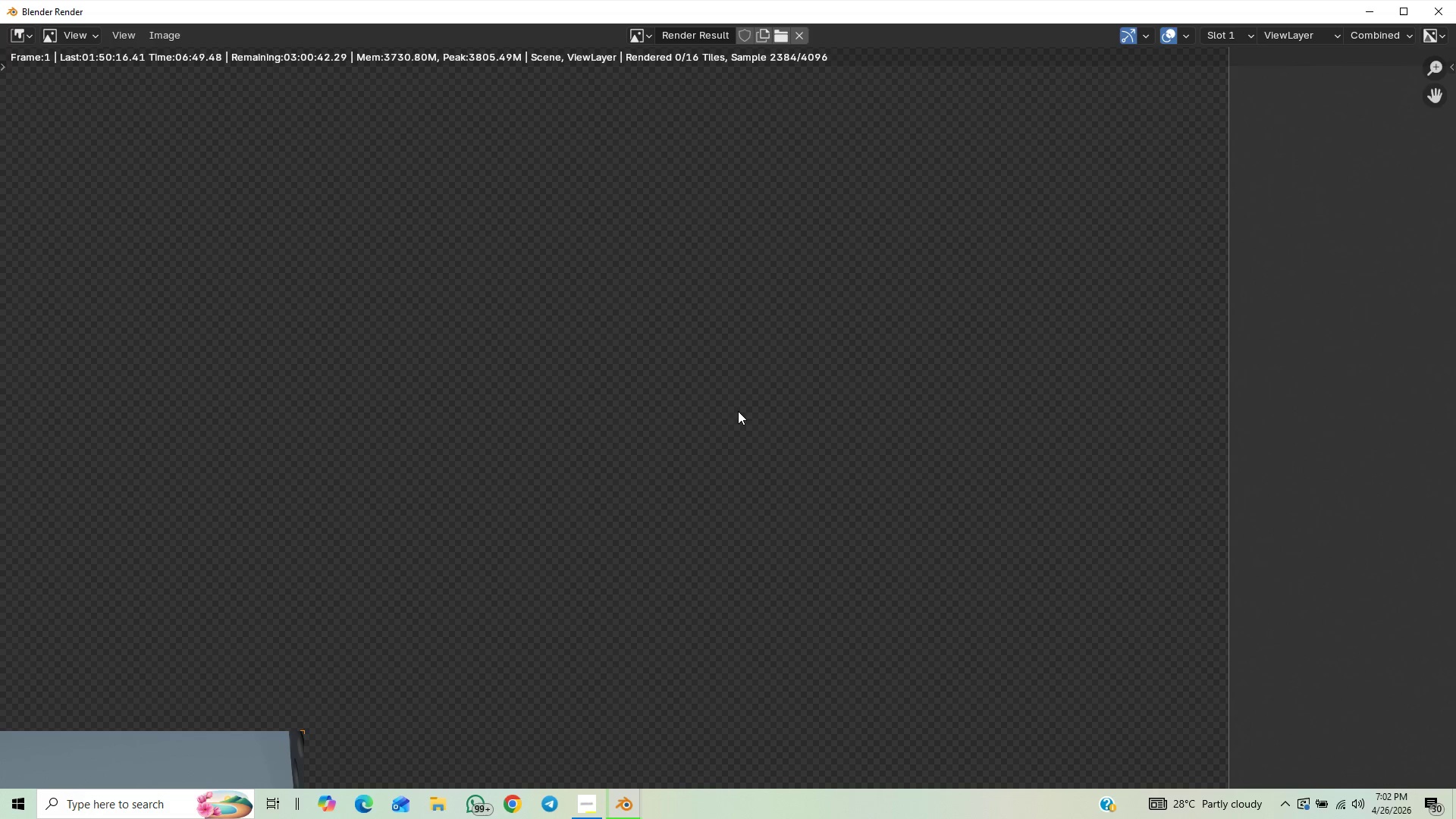 
scroll: coordinate [730, 422], scroll_direction: down, amount: 5.0